 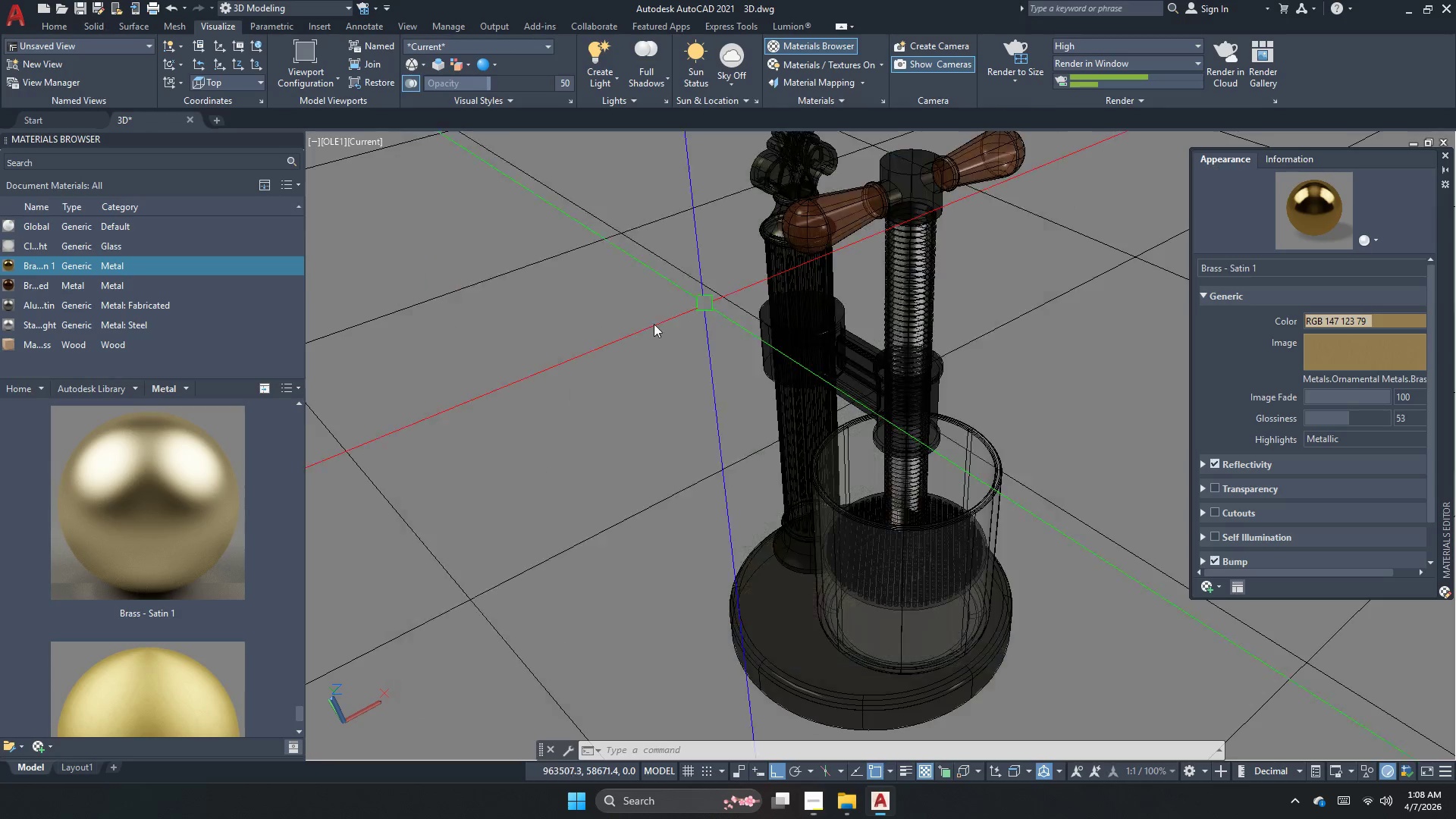 
left_click([123, 385])
 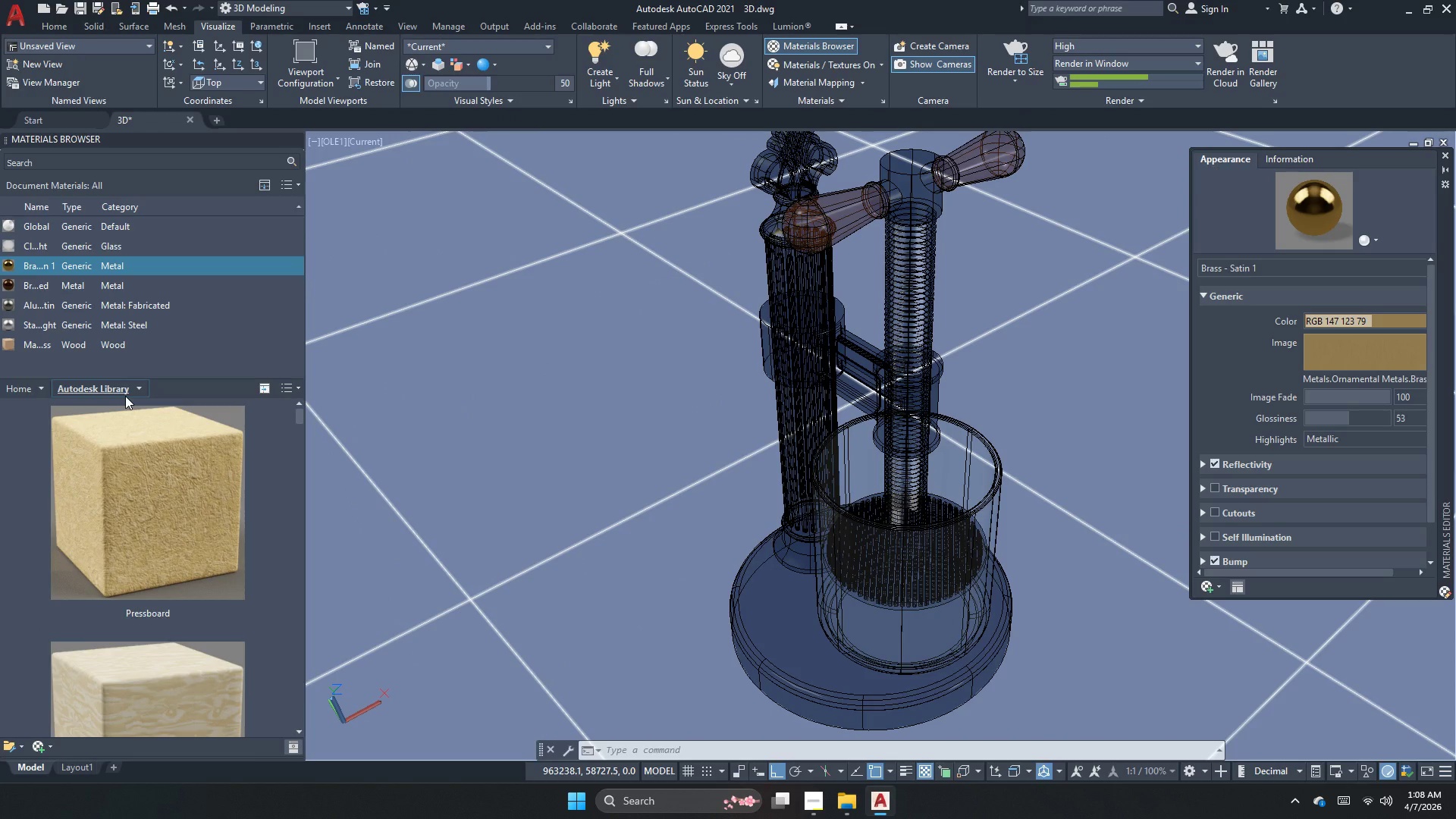 
left_click([141, 385])
 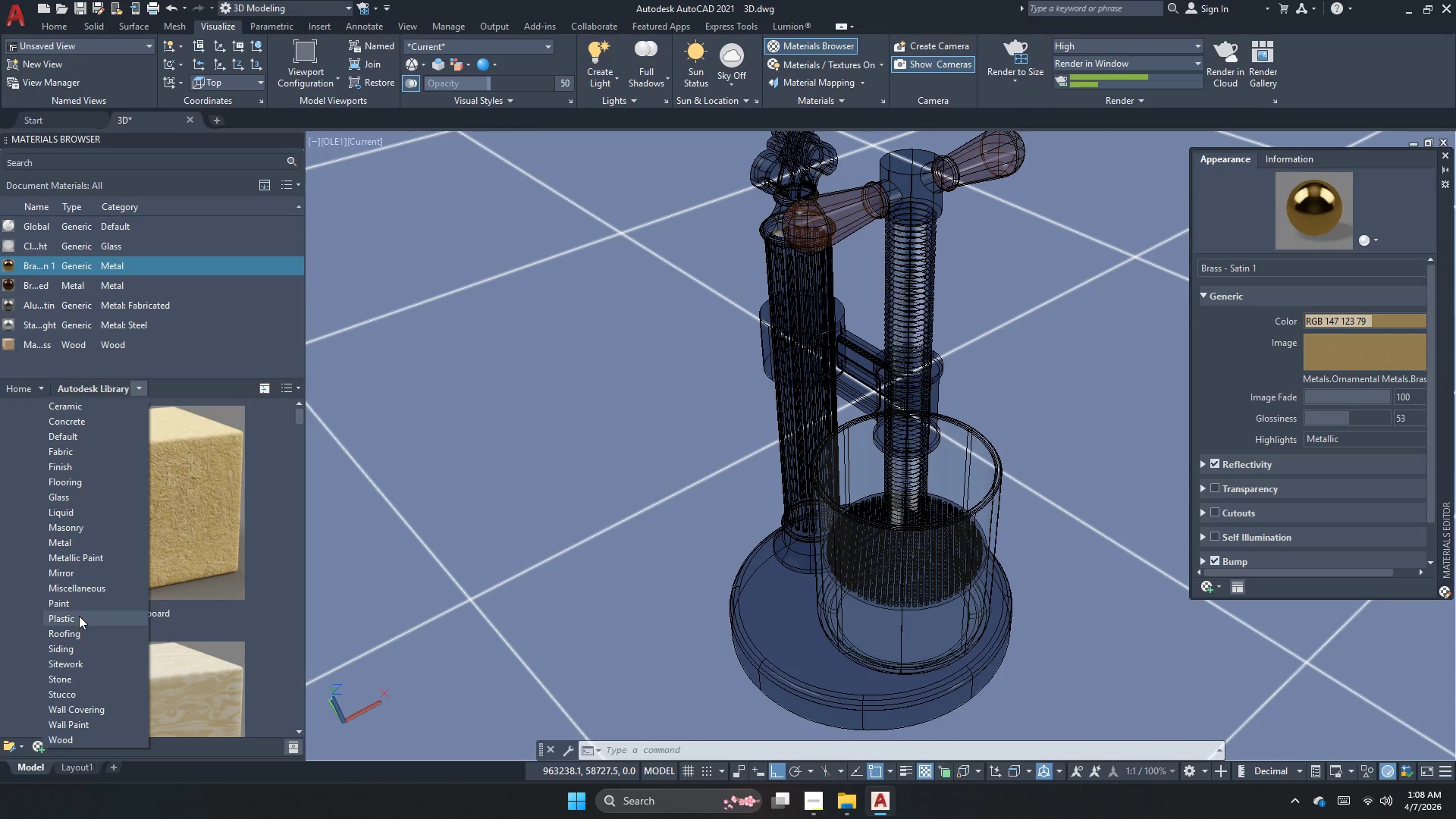 
wait(10.44)
 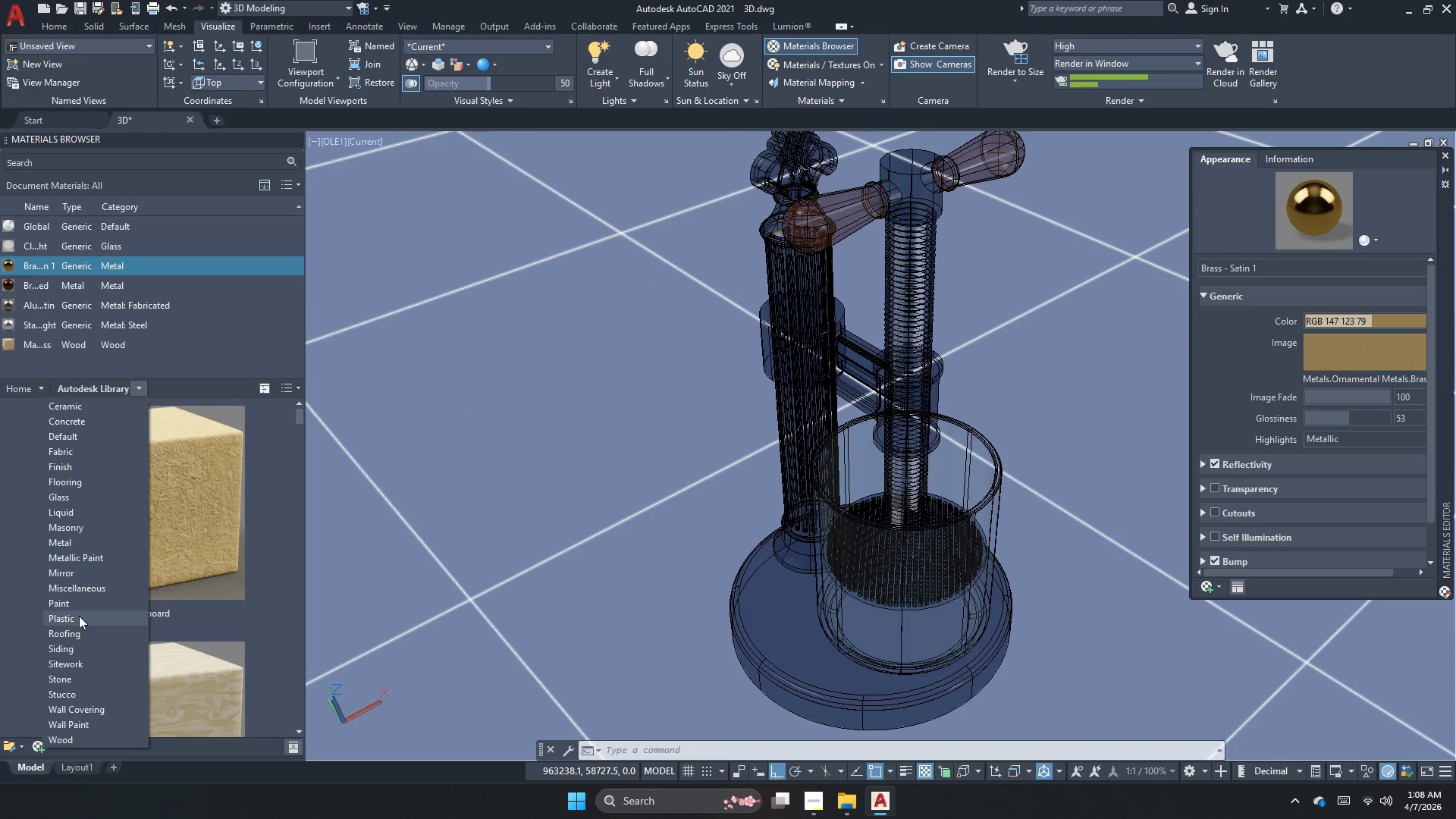 
left_click([301, 734])
 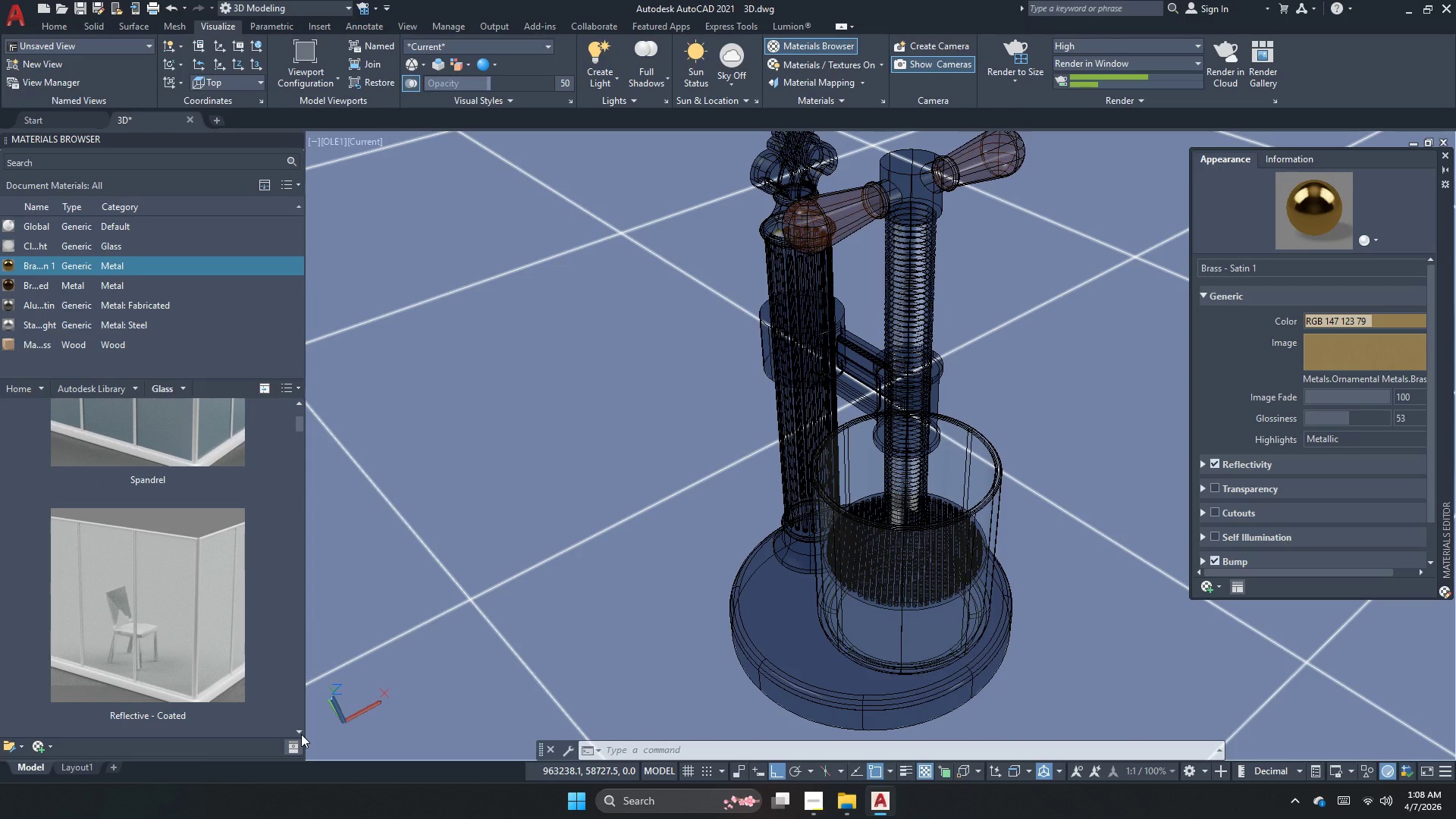 
left_click([301, 734])
 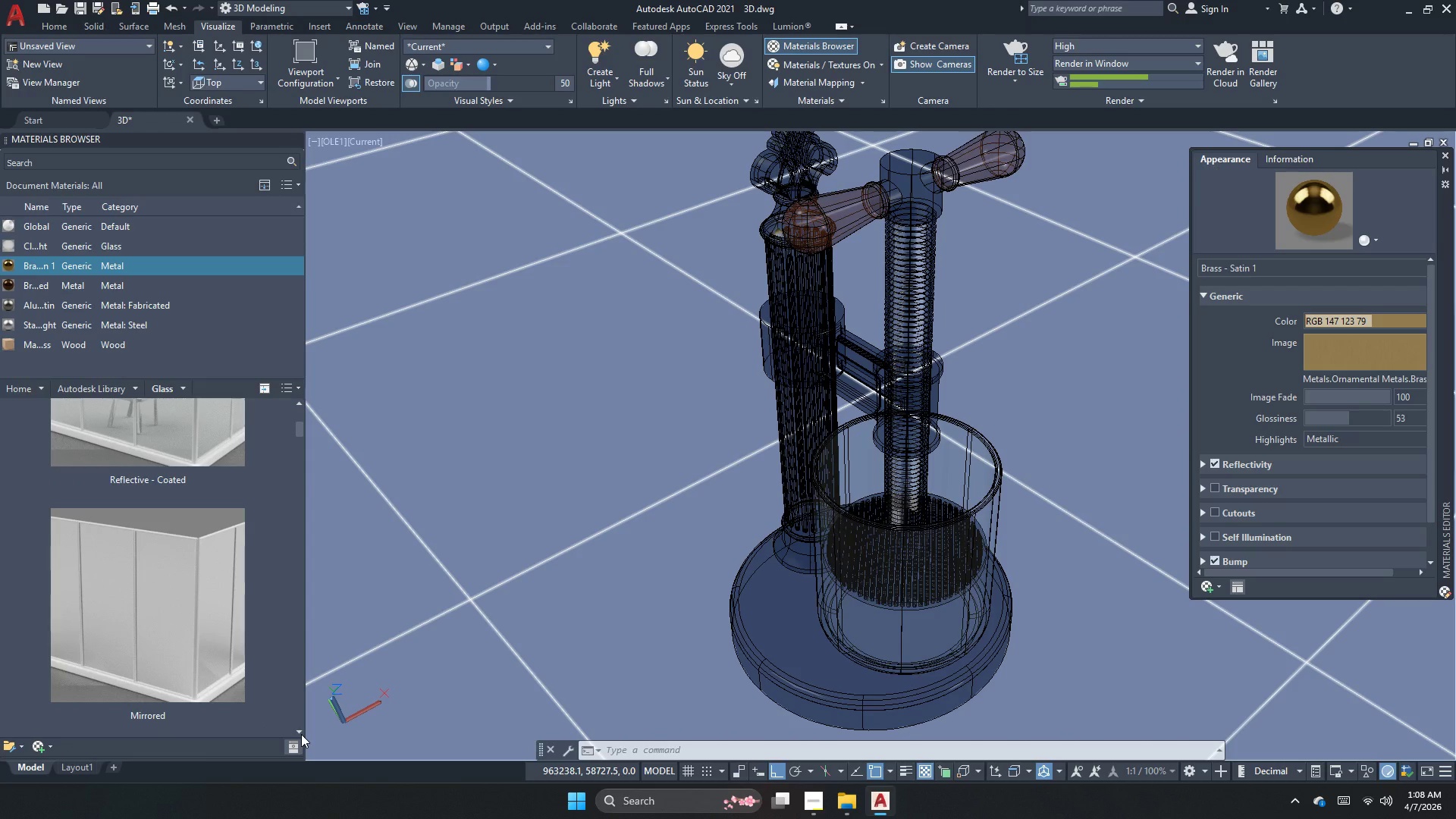 
left_click([301, 734])
 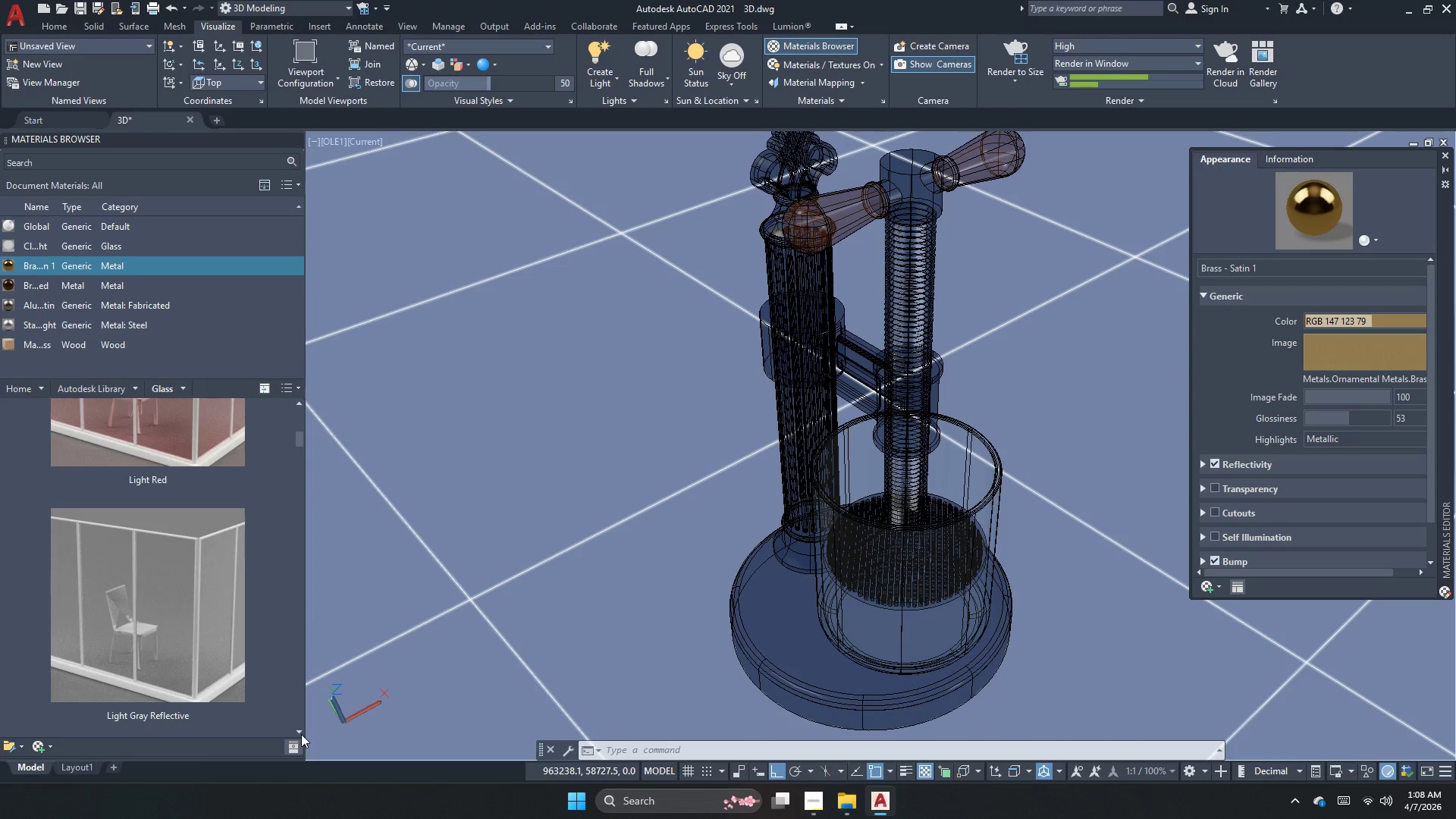 
double_click([301, 734])
 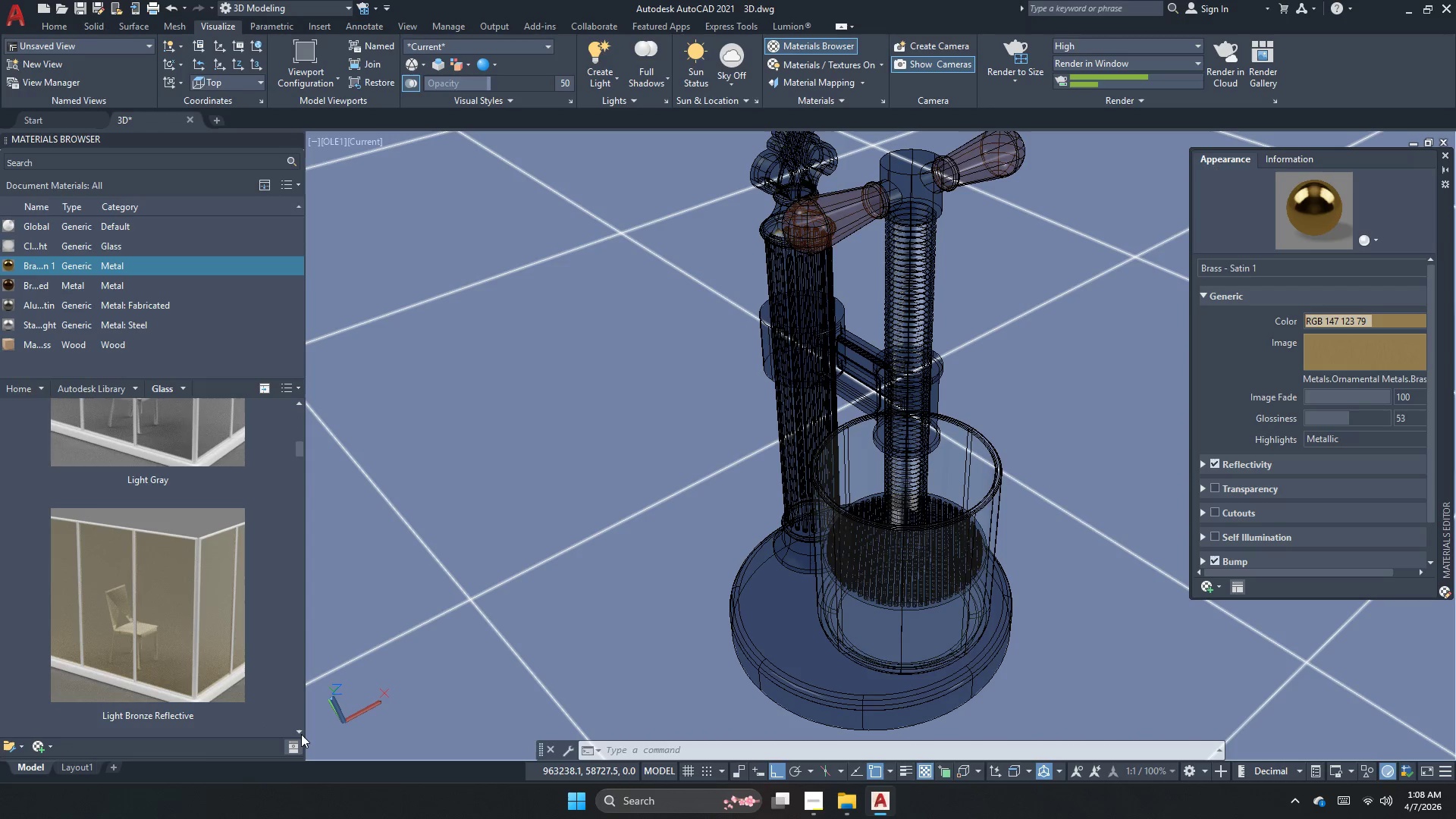 
double_click([301, 734])
 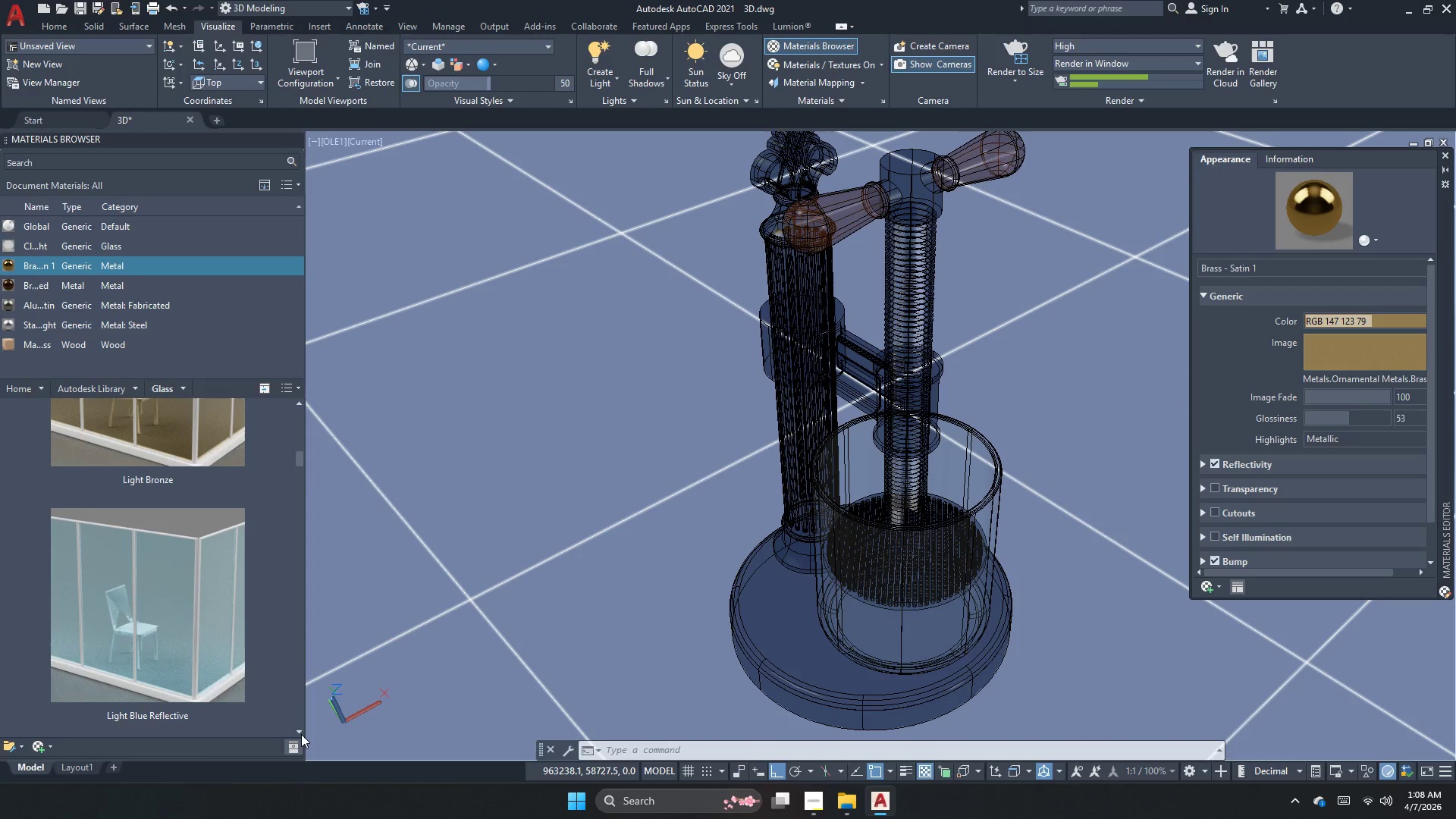 
triple_click([301, 734])
 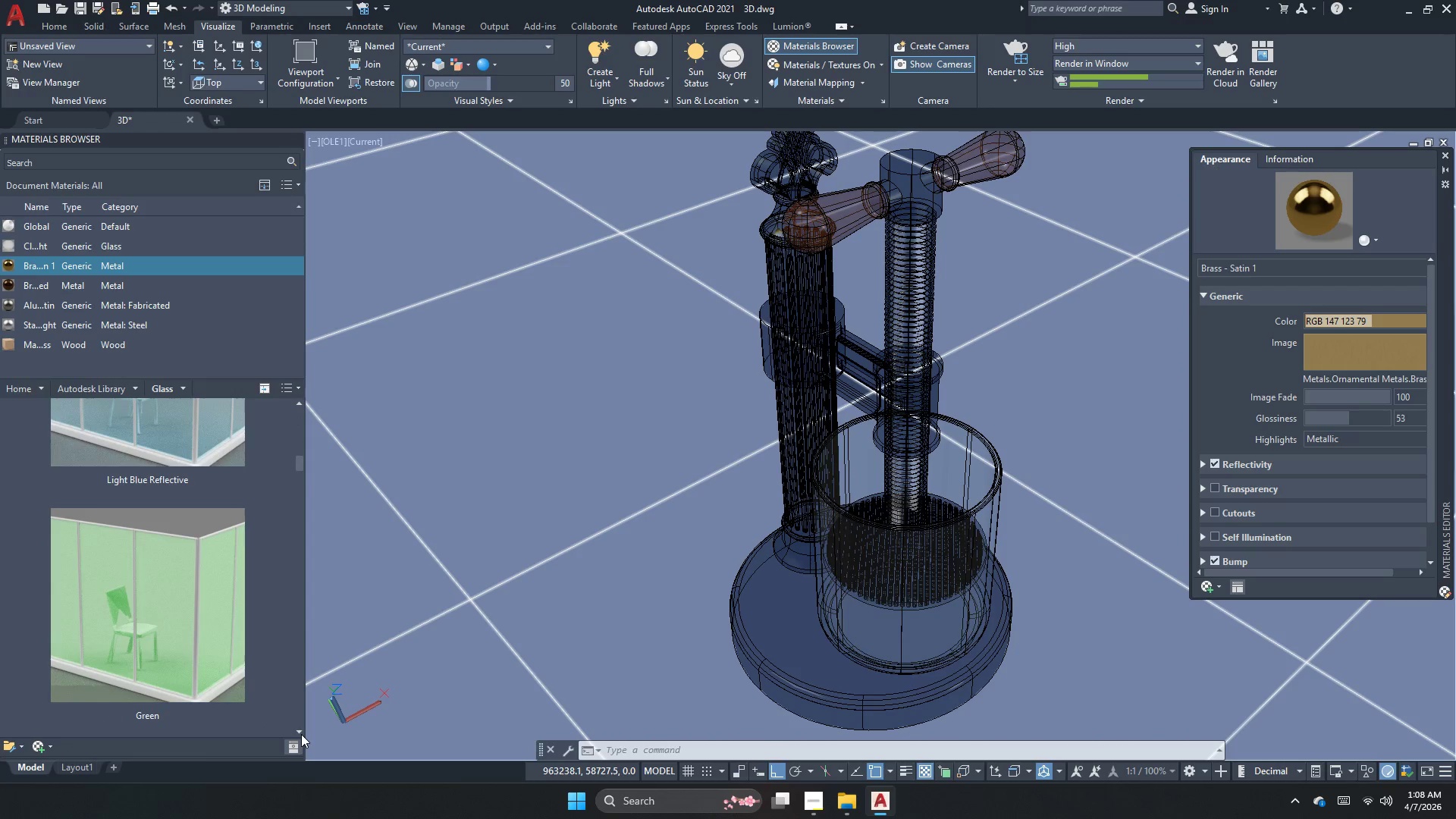 
double_click([301, 734])
 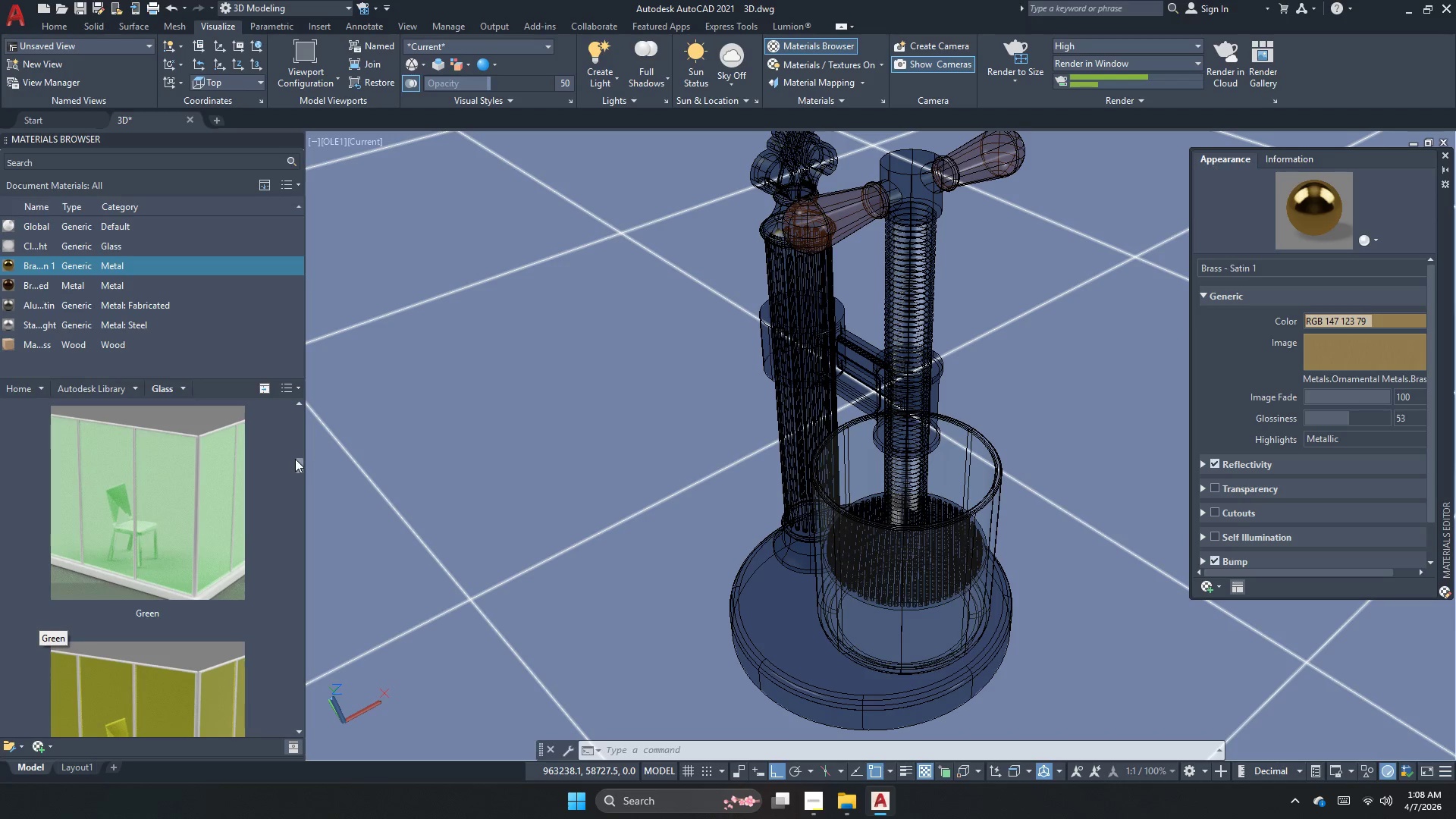 
left_click_drag(start_coordinate=[295, 459], to_coordinate=[293, 736])
 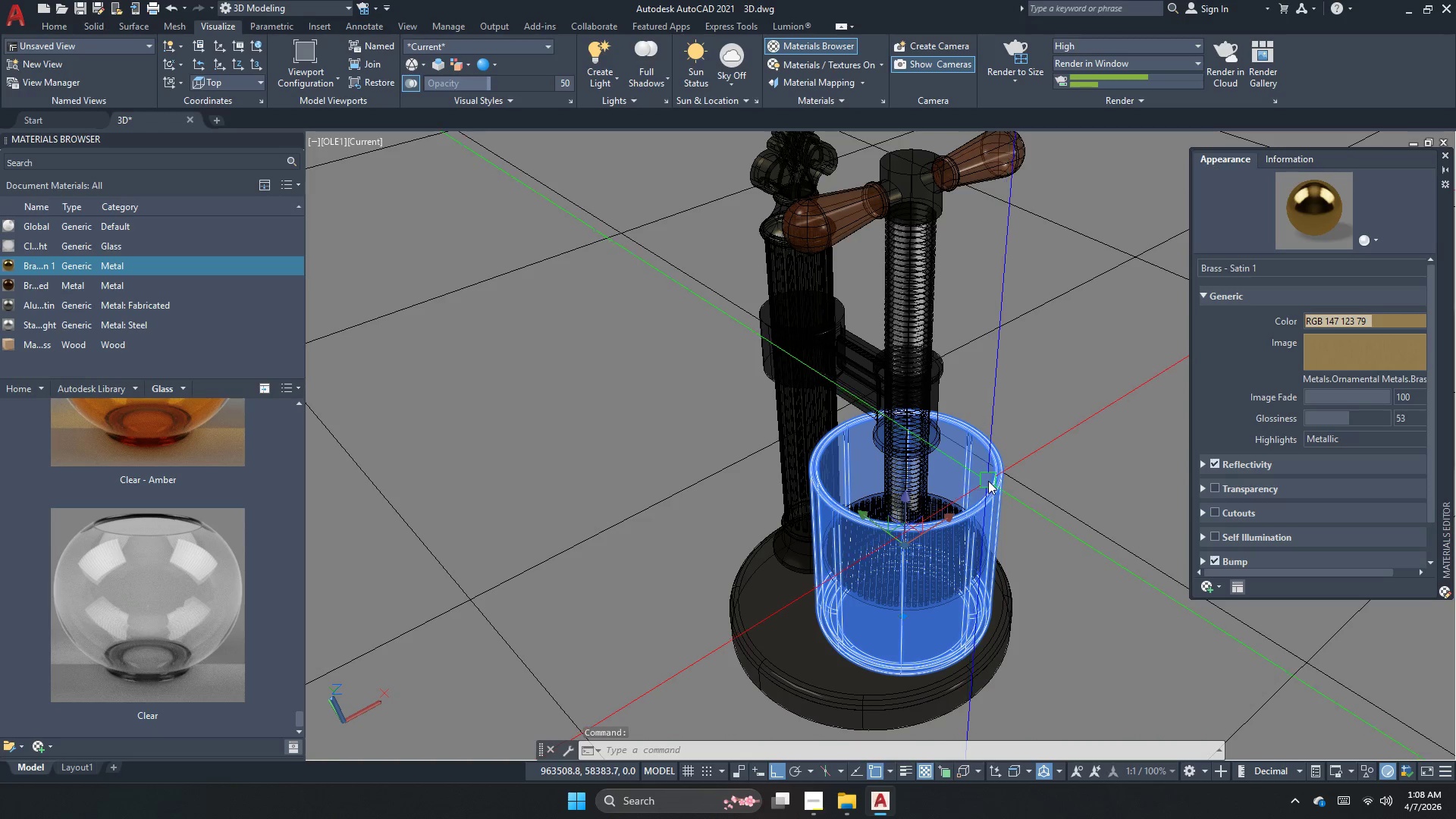 
right_click([135, 588])
 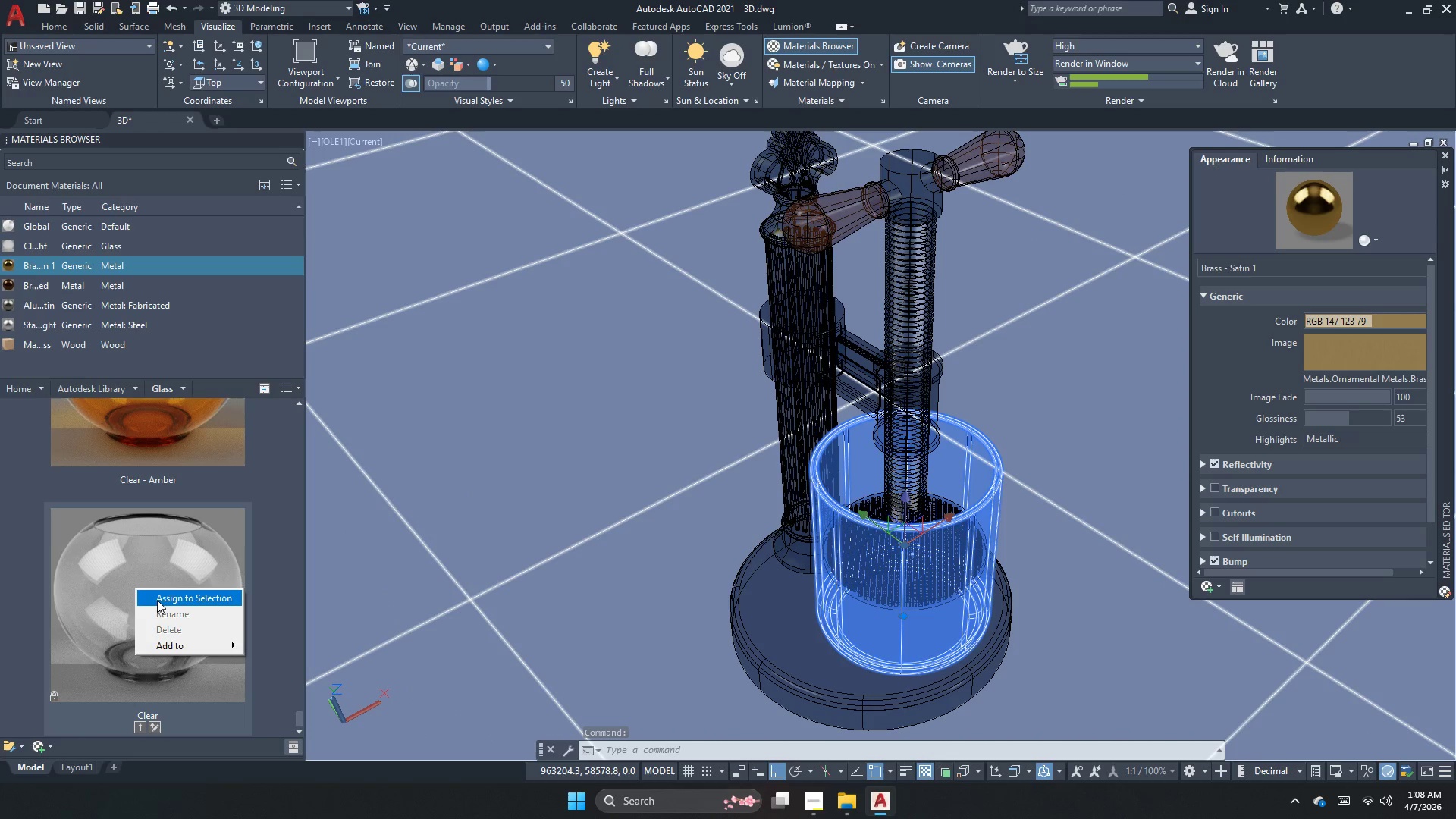 
left_click([157, 600])
 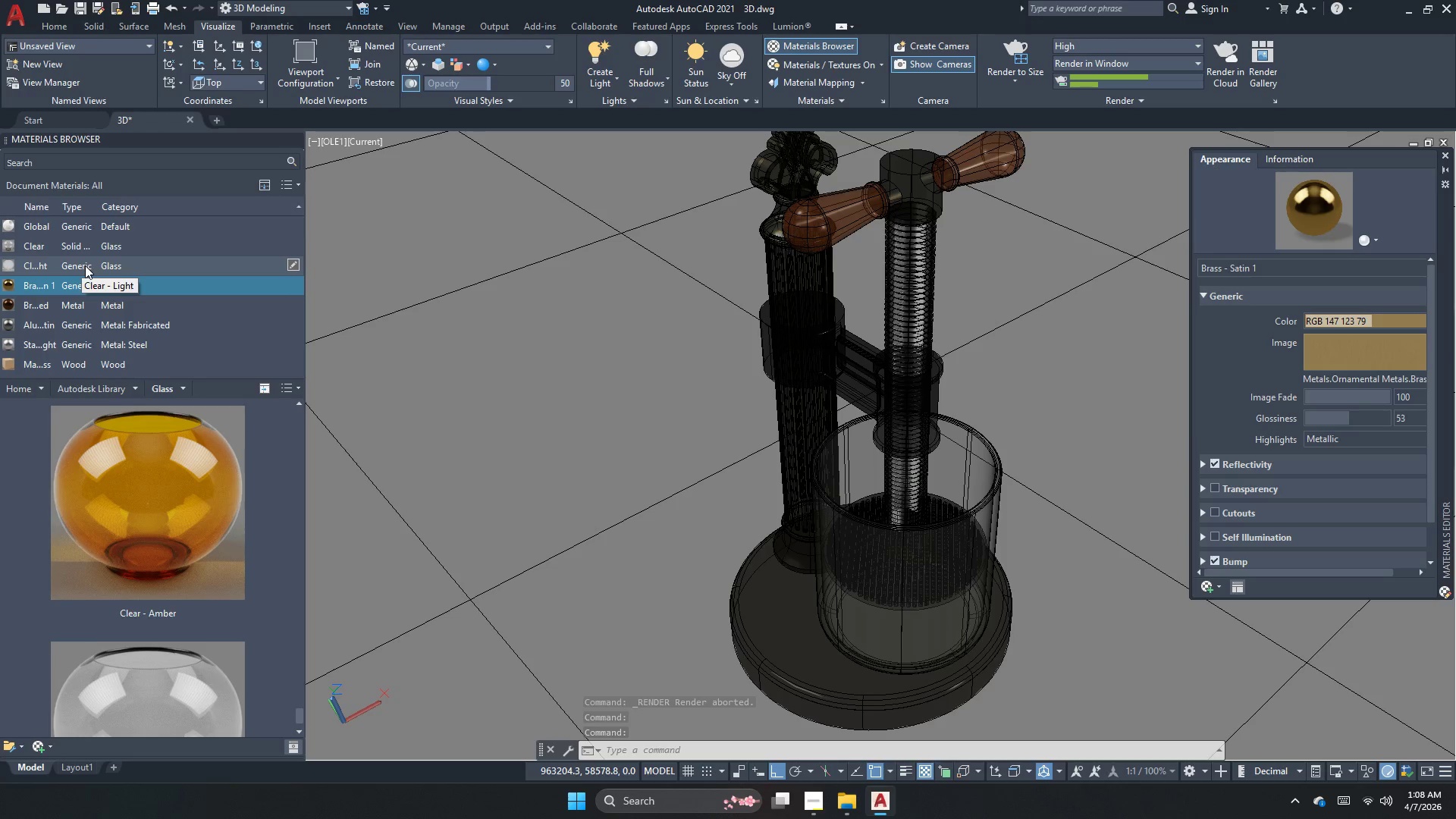 
wait(5.95)
 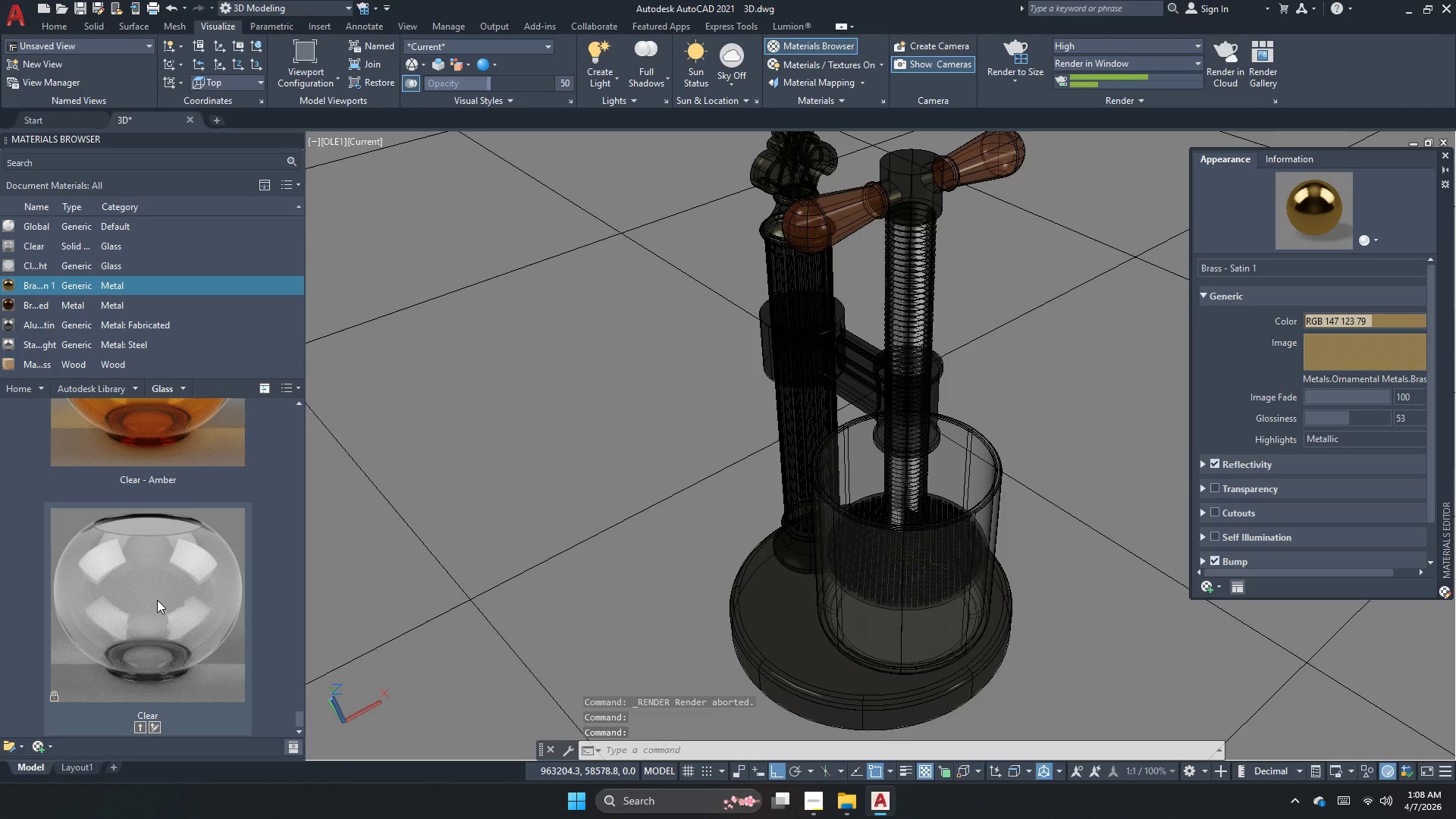 
right_click([85, 265])
 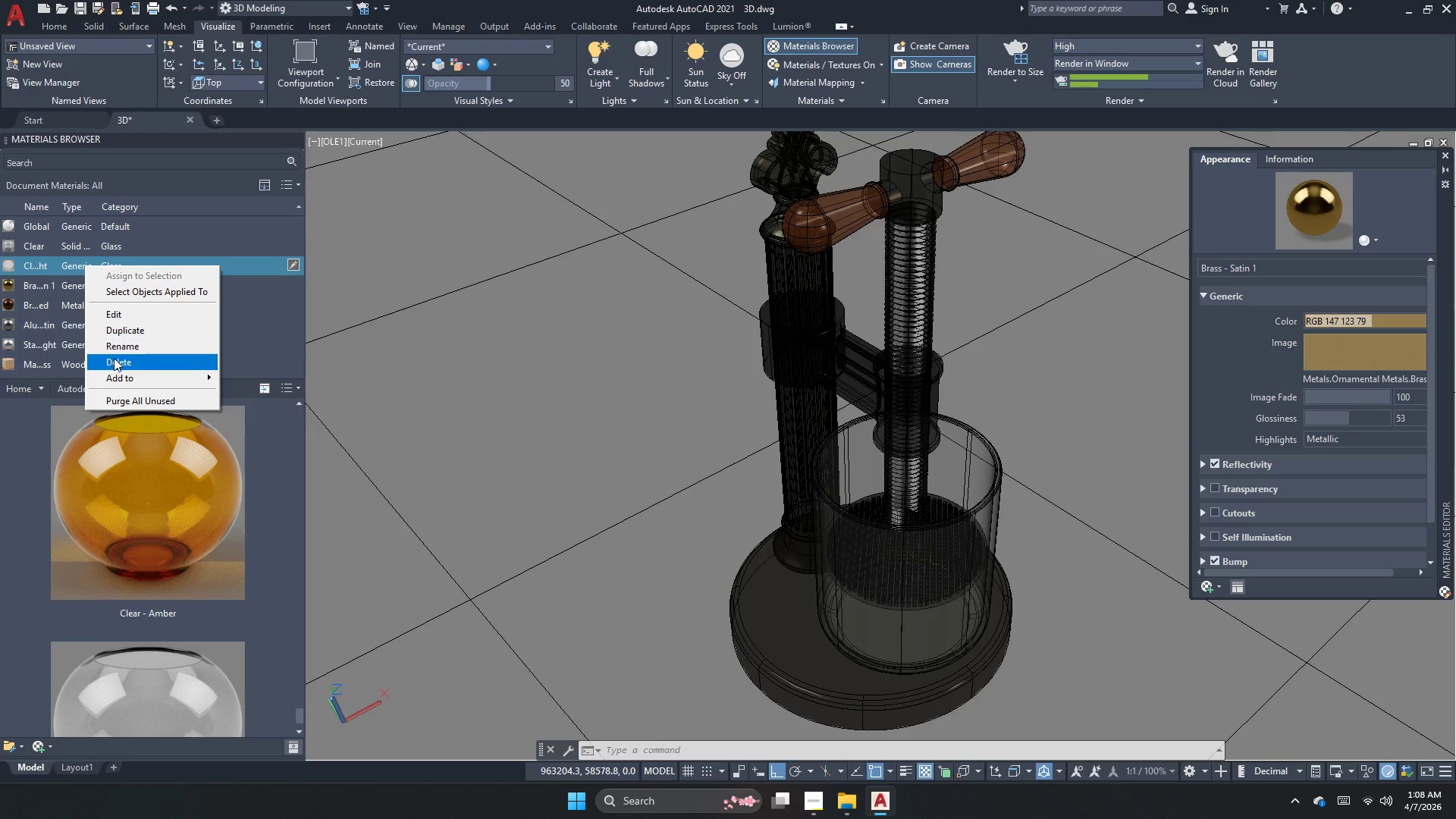 
left_click([115, 360])
 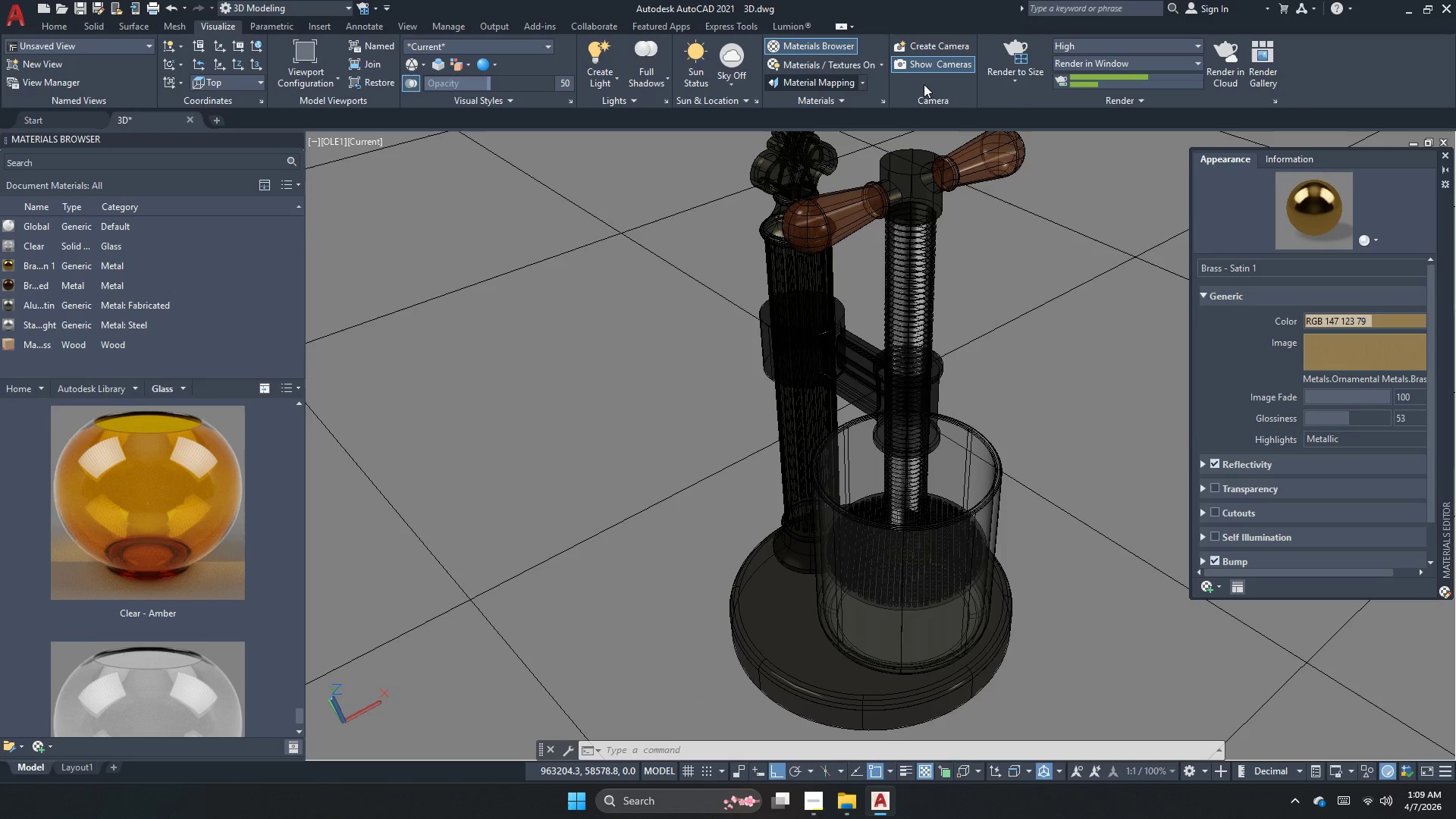 
left_click([1007, 56])
 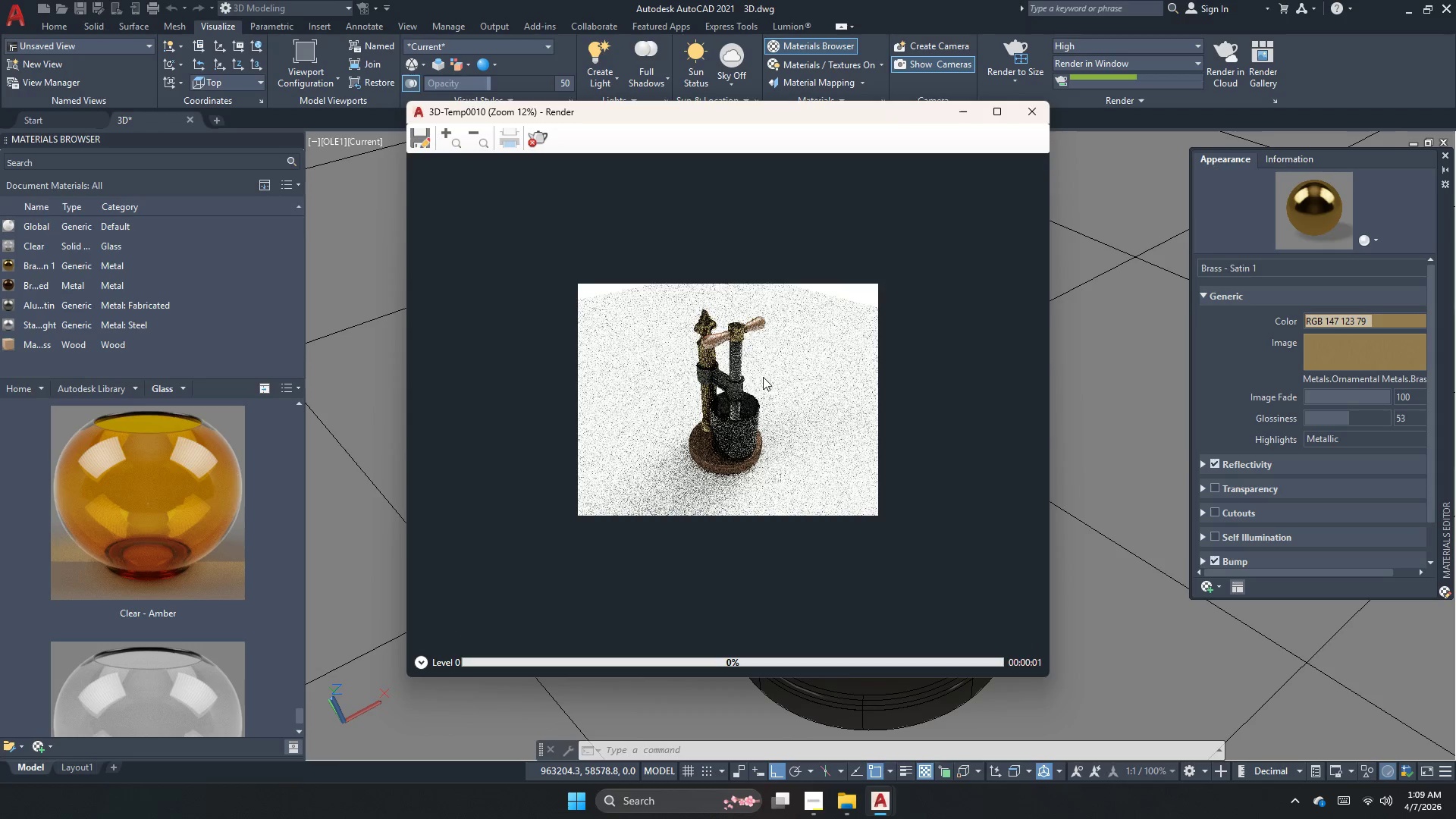 
scroll: coordinate [716, 411], scroll_direction: none, amount: 0.0
 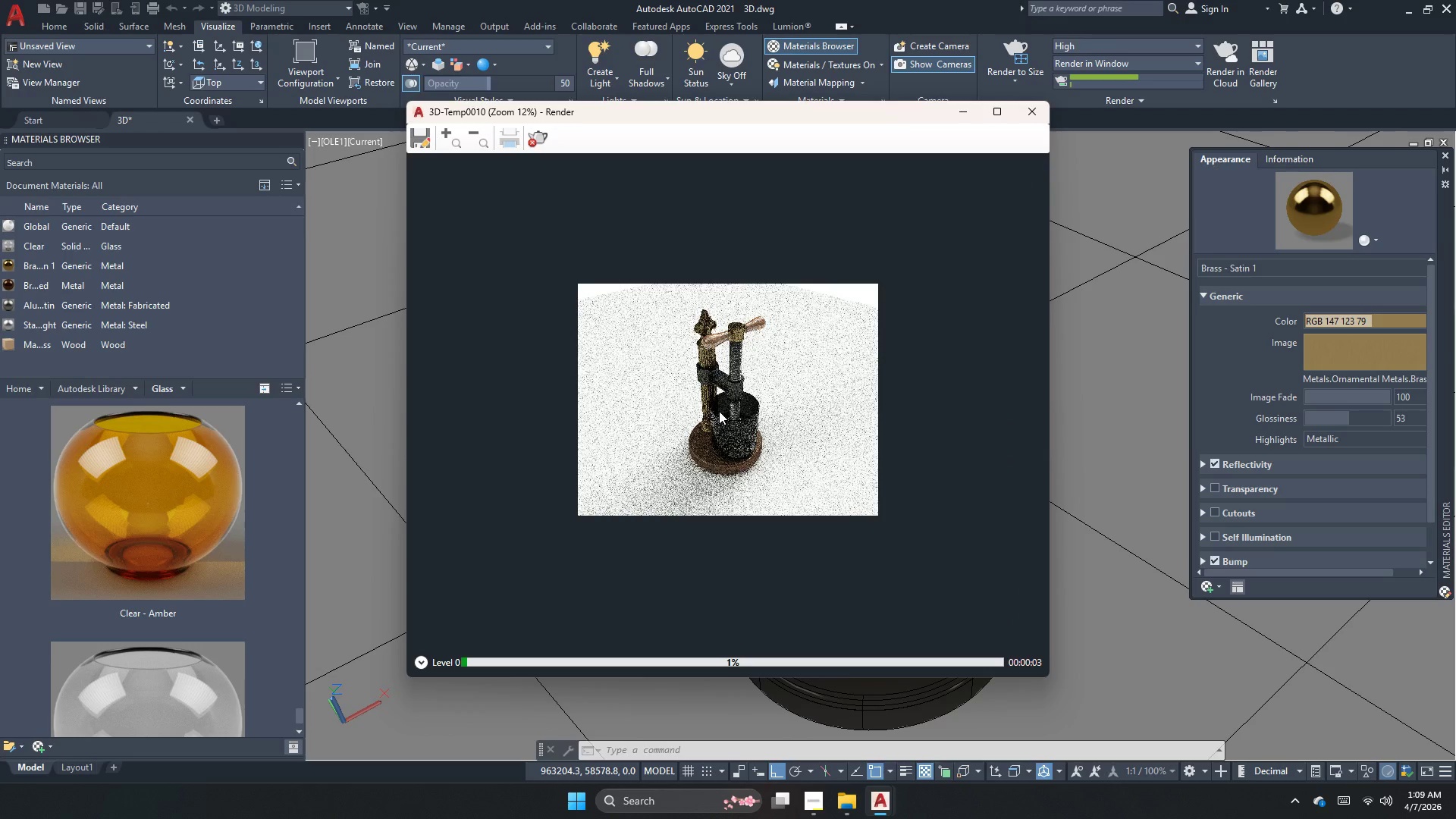 
scroll: coordinate [719, 416], scroll_direction: up, amount: 1.0
 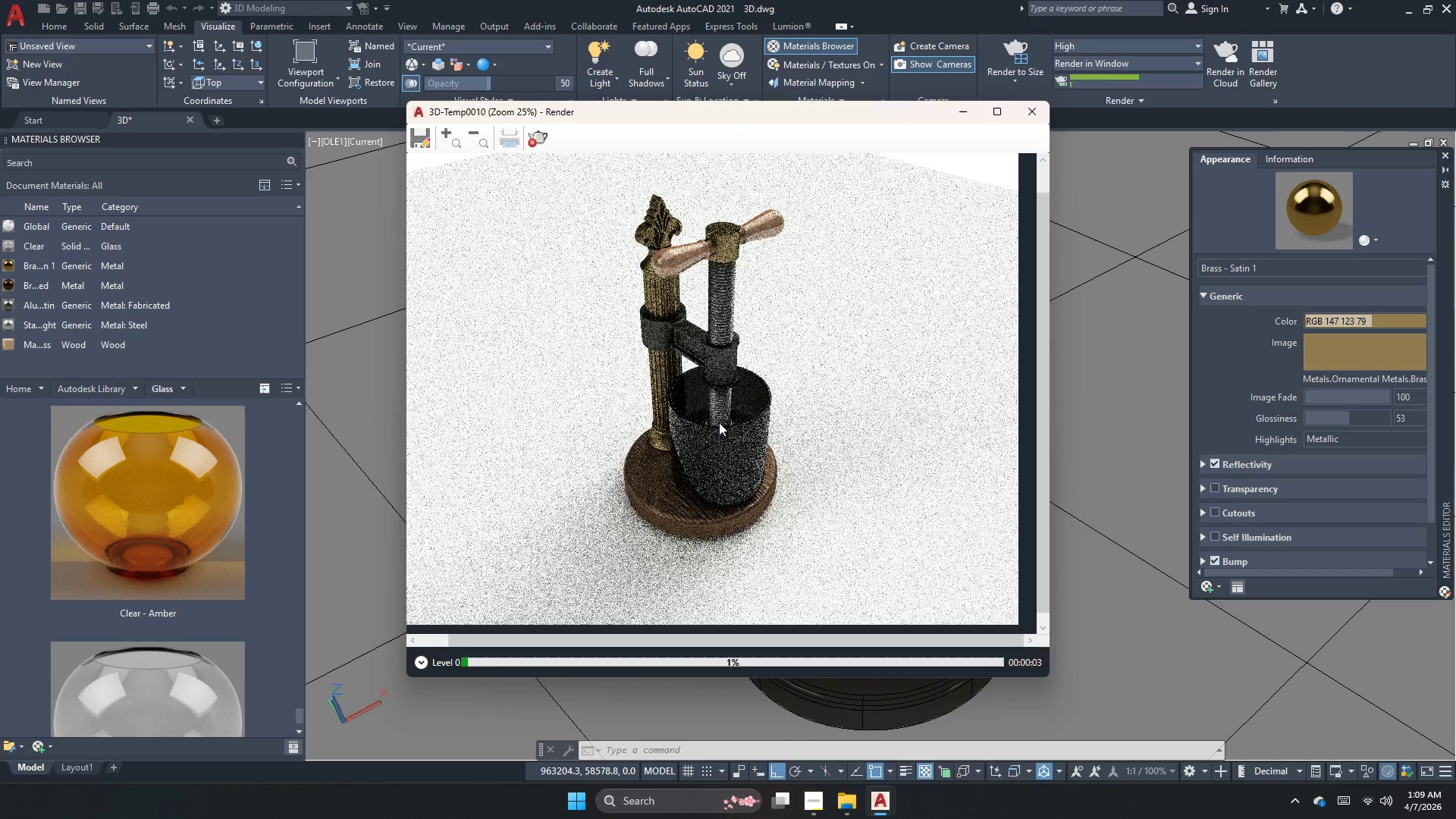 
scroll: coordinate [719, 422], scroll_direction: down, amount: 2.0
 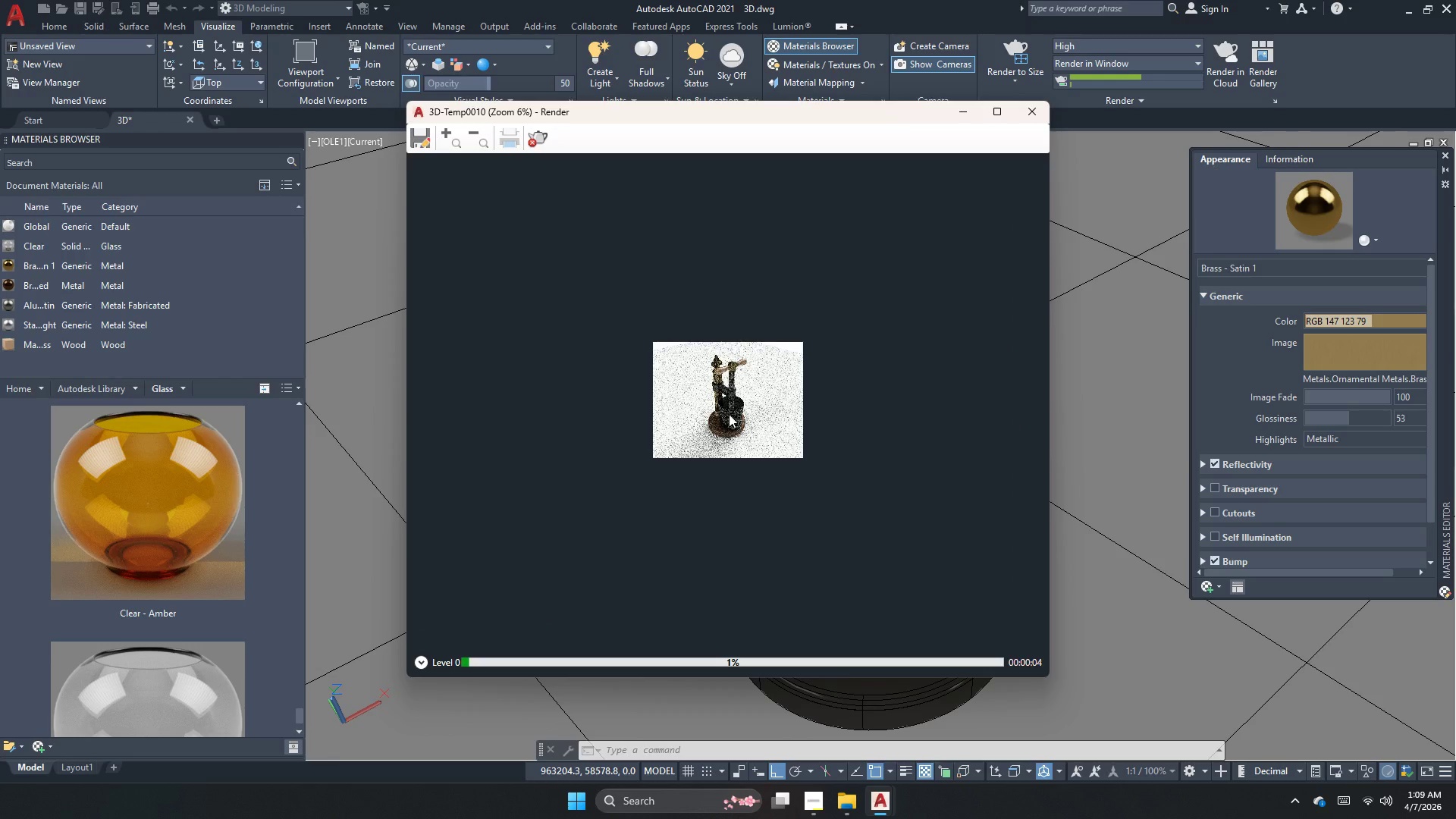 
scroll: coordinate [729, 414], scroll_direction: up, amount: 4.0
 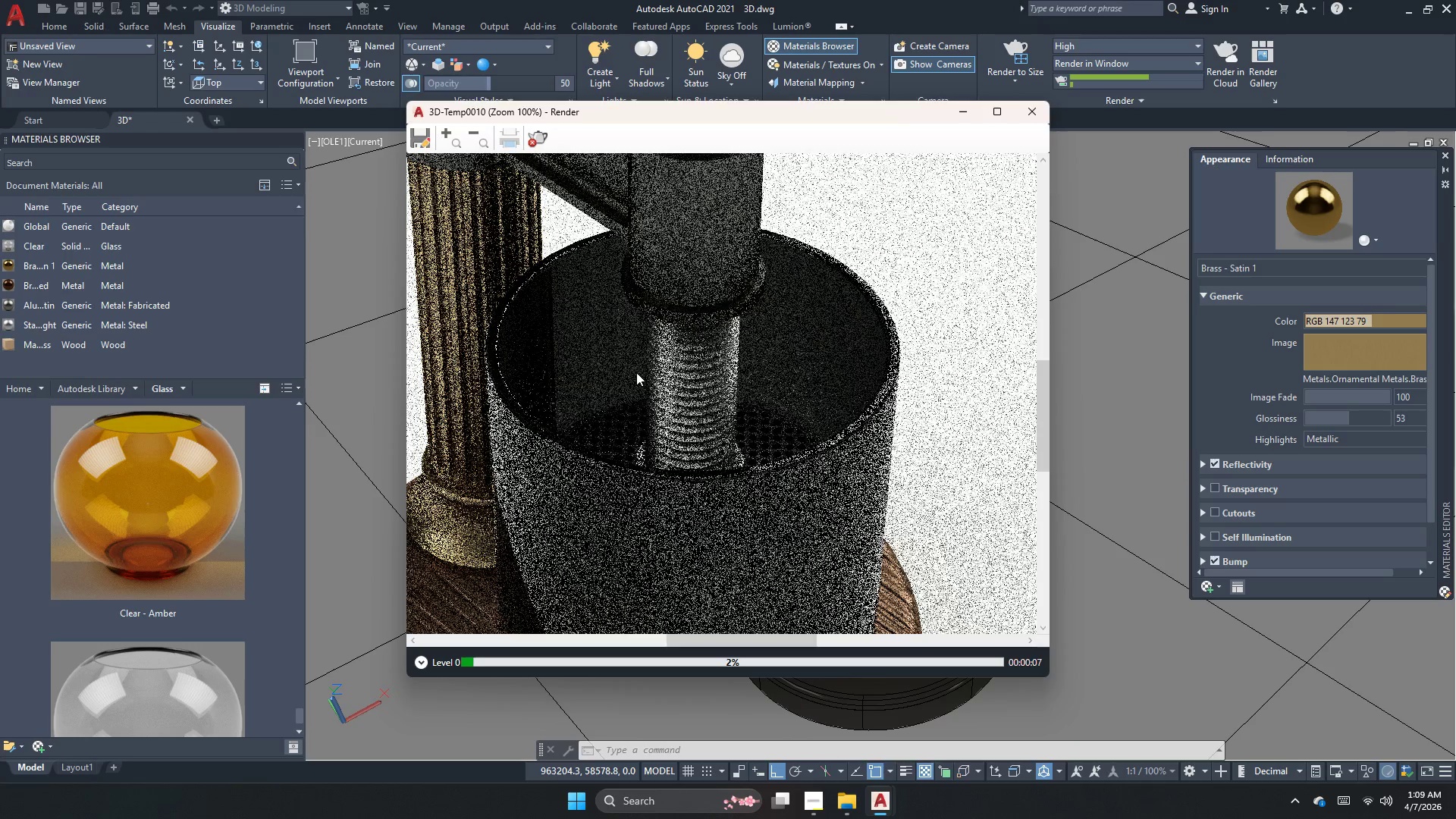 
scroll: coordinate [681, 258], scroll_direction: down, amount: 2.0
 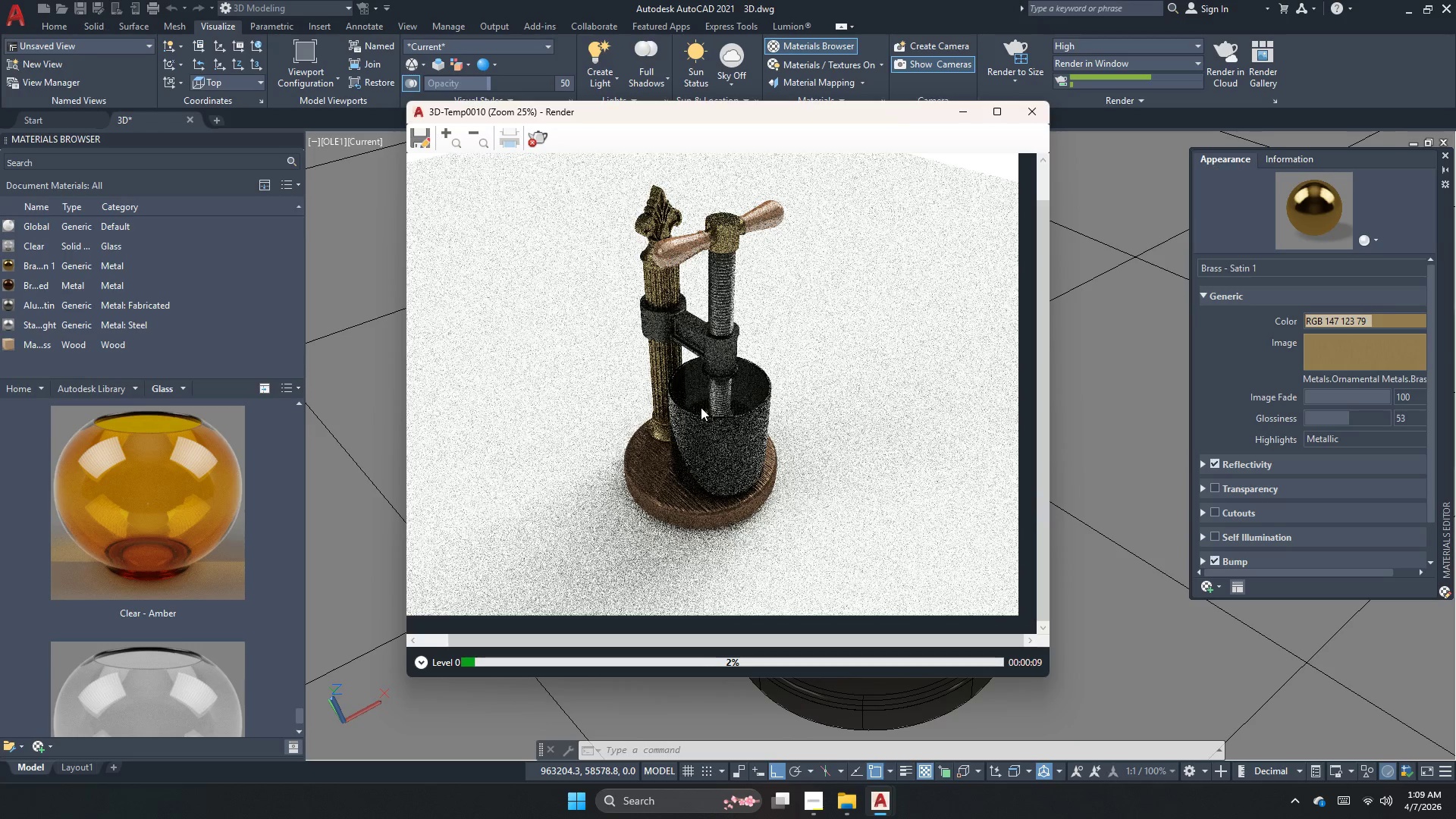 
scroll: coordinate [701, 407], scroll_direction: up, amount: 1.0
 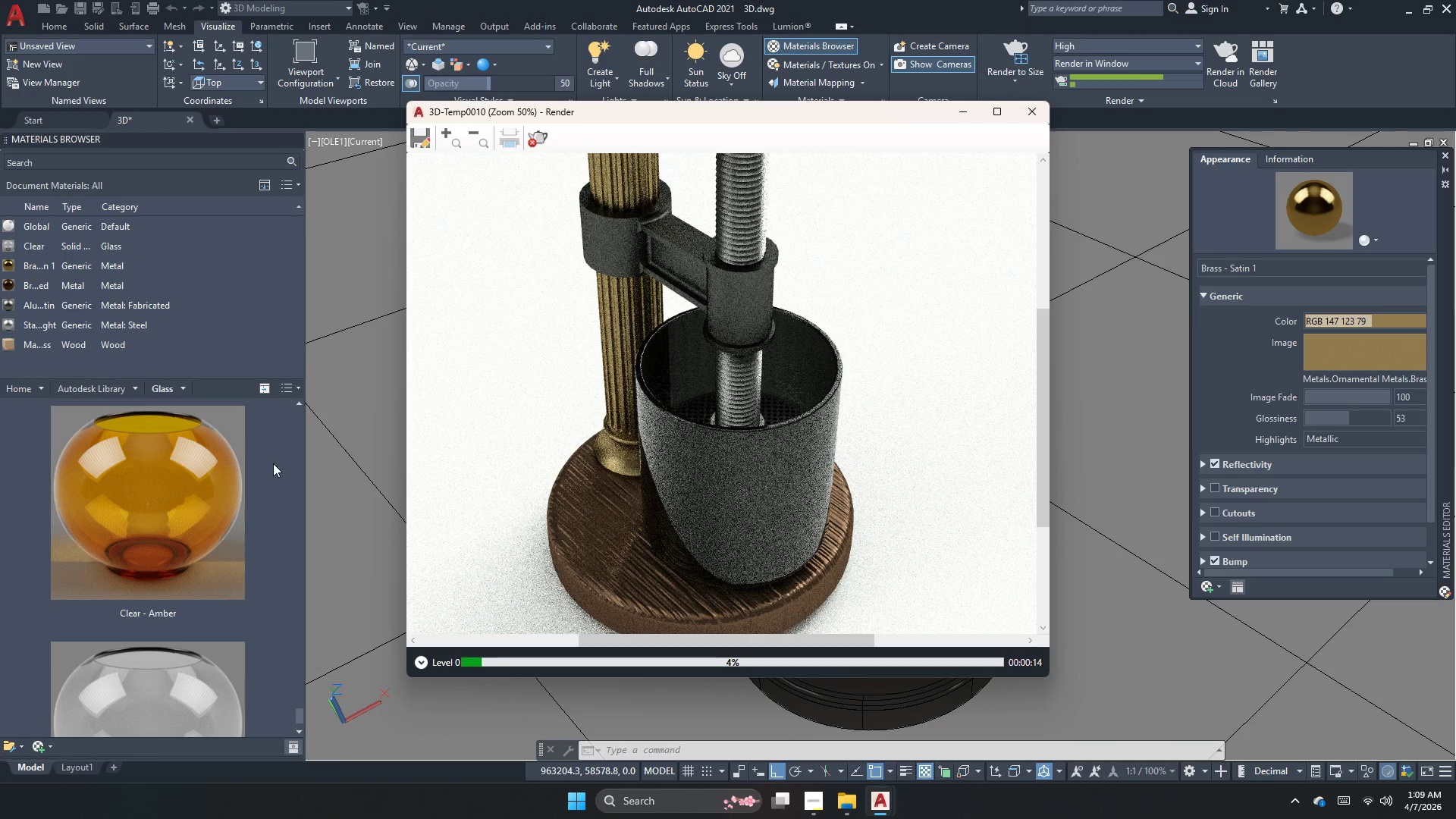 
wait(6.65)
 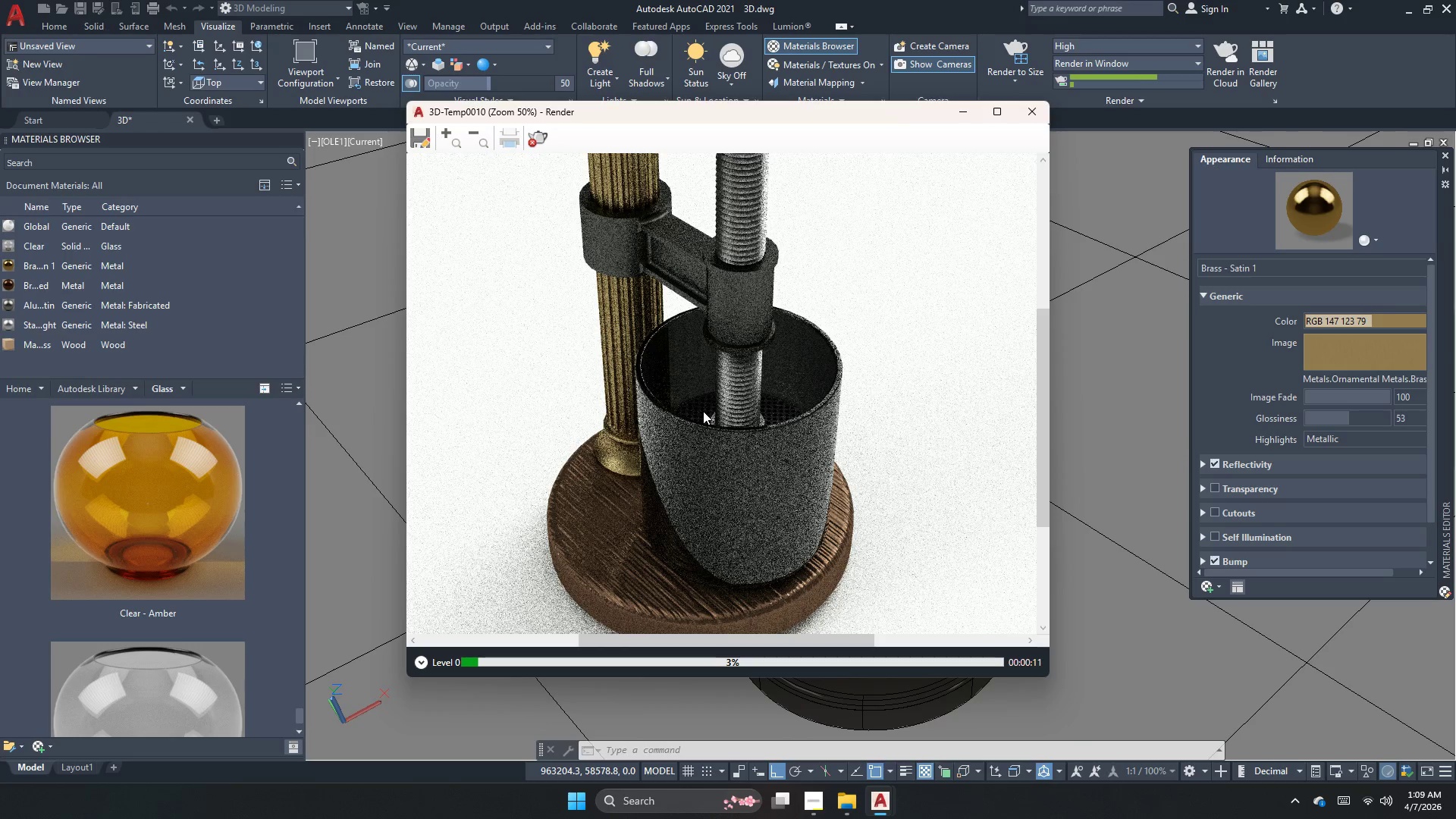 
left_click([301, 398])
 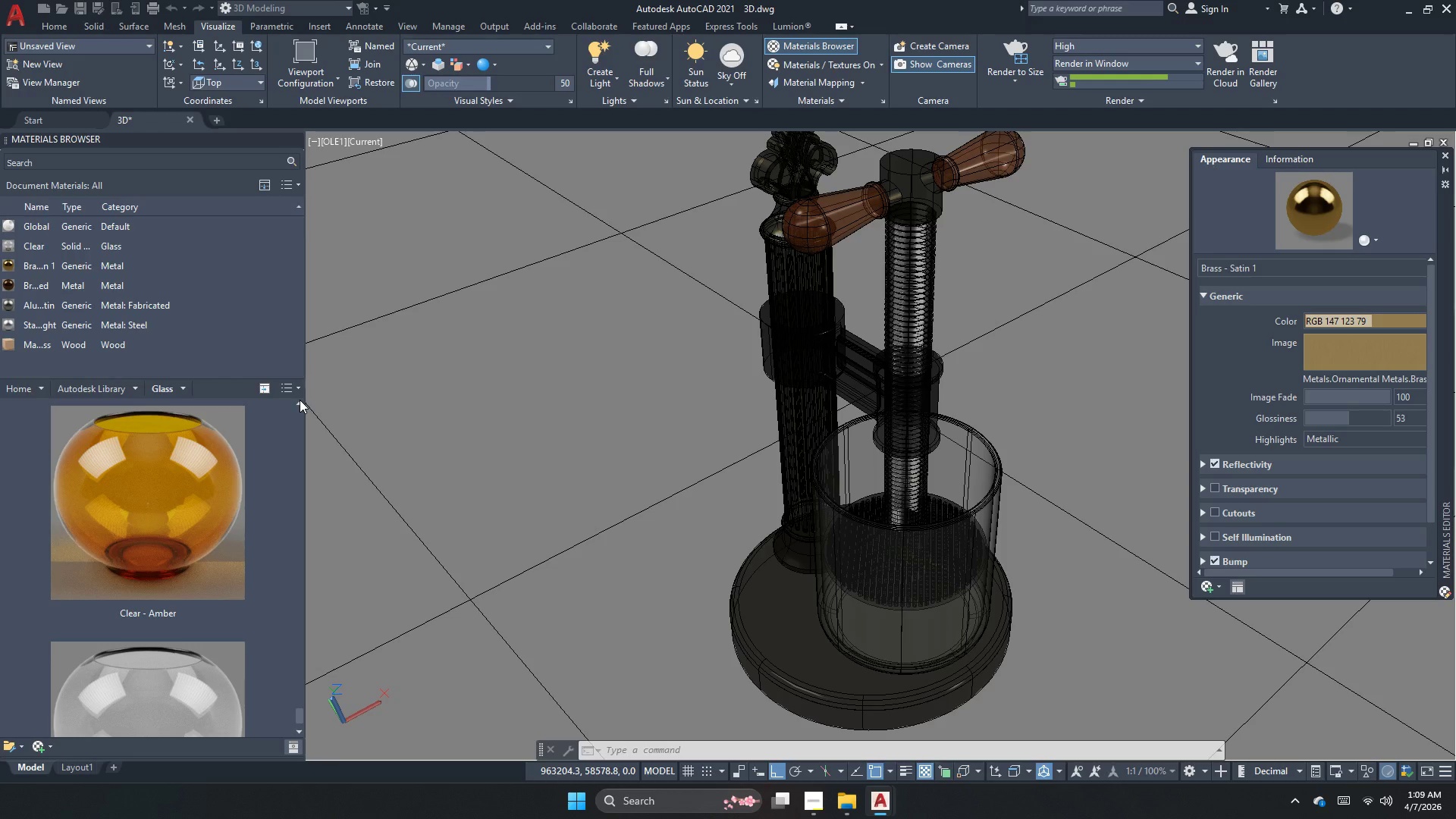 
left_click([300, 400])
 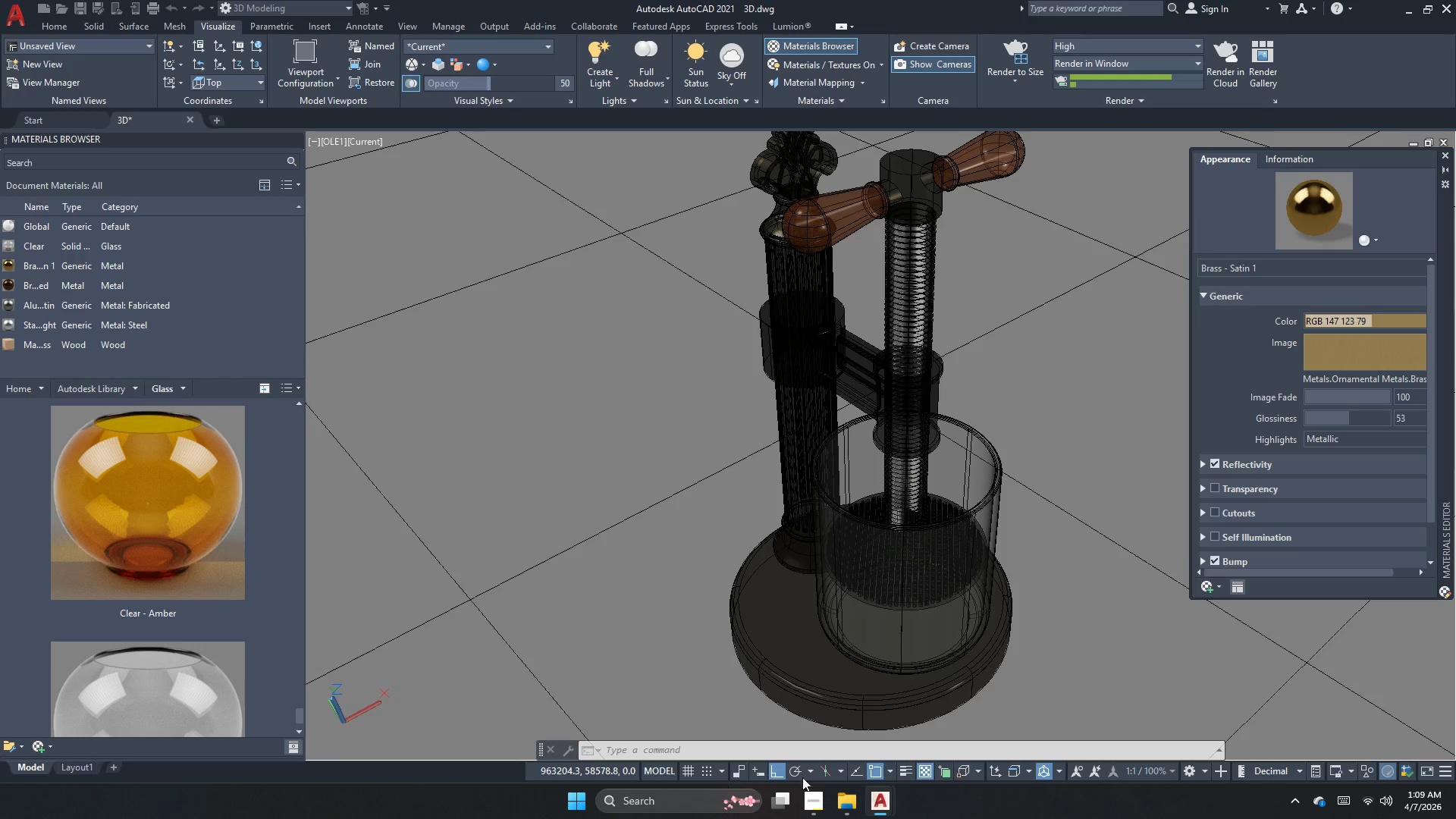 
left_click([895, 818])
 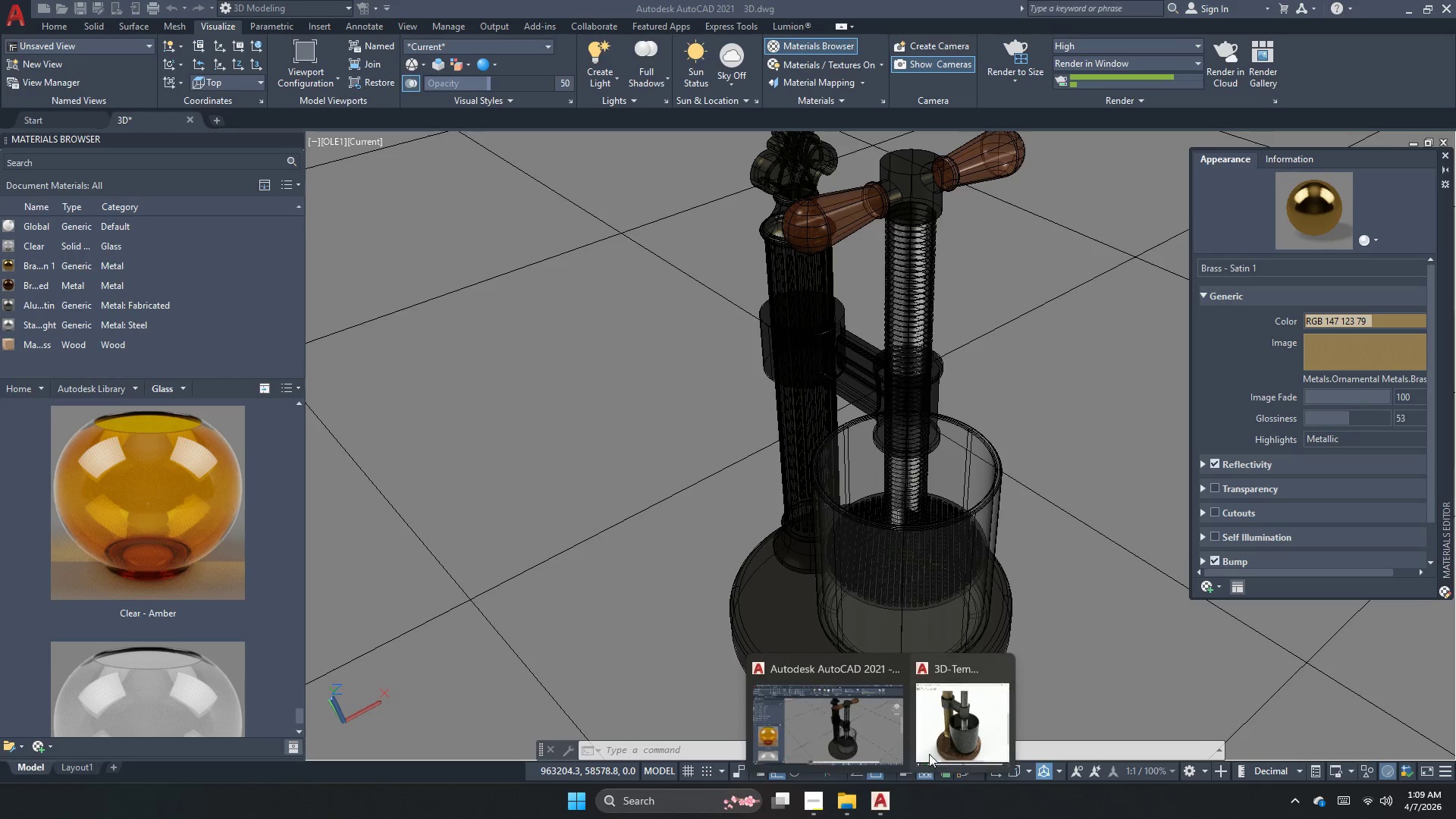 
left_click([956, 724])
 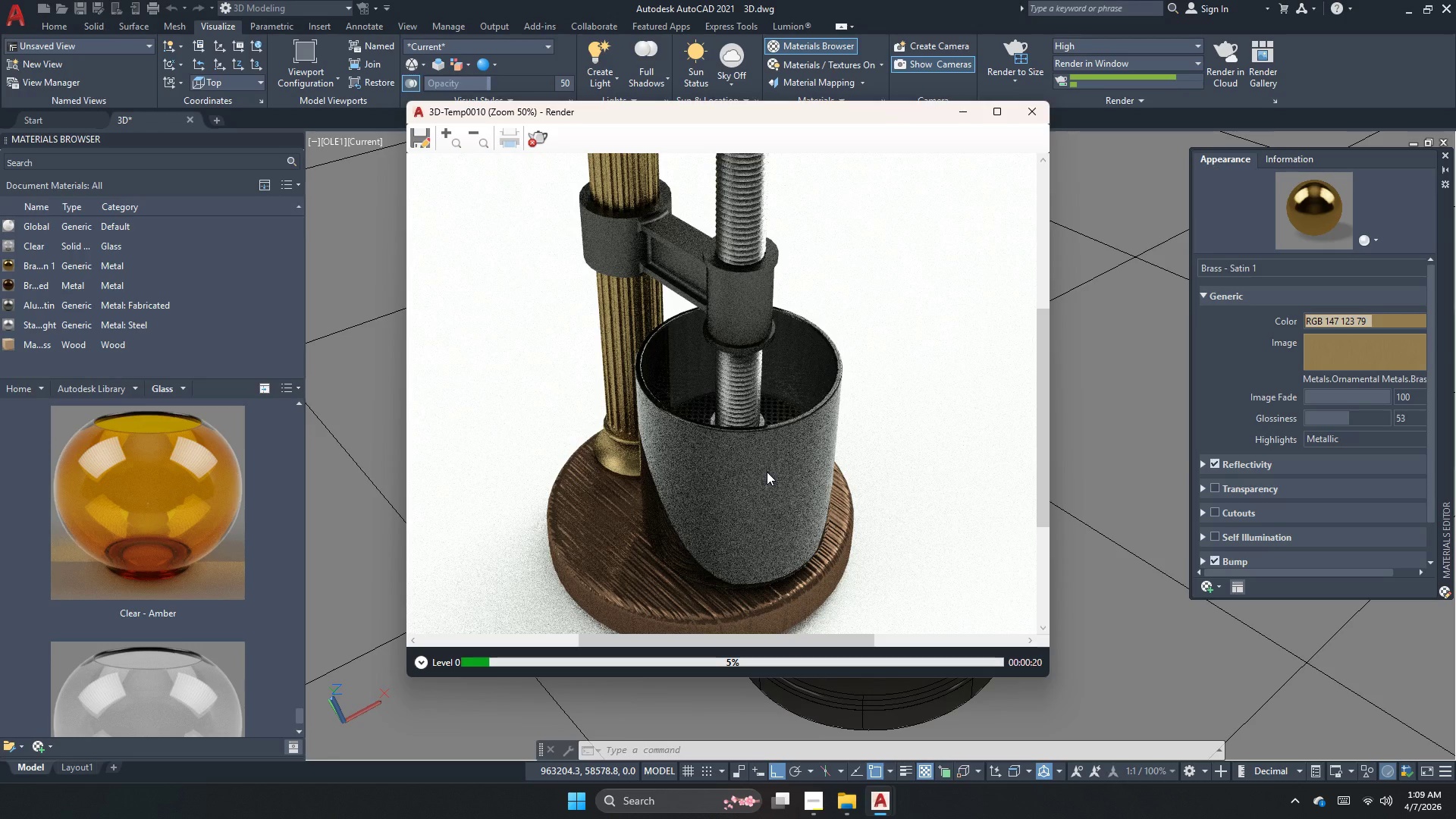 
scroll: coordinate [767, 472], scroll_direction: down, amount: 1.0
 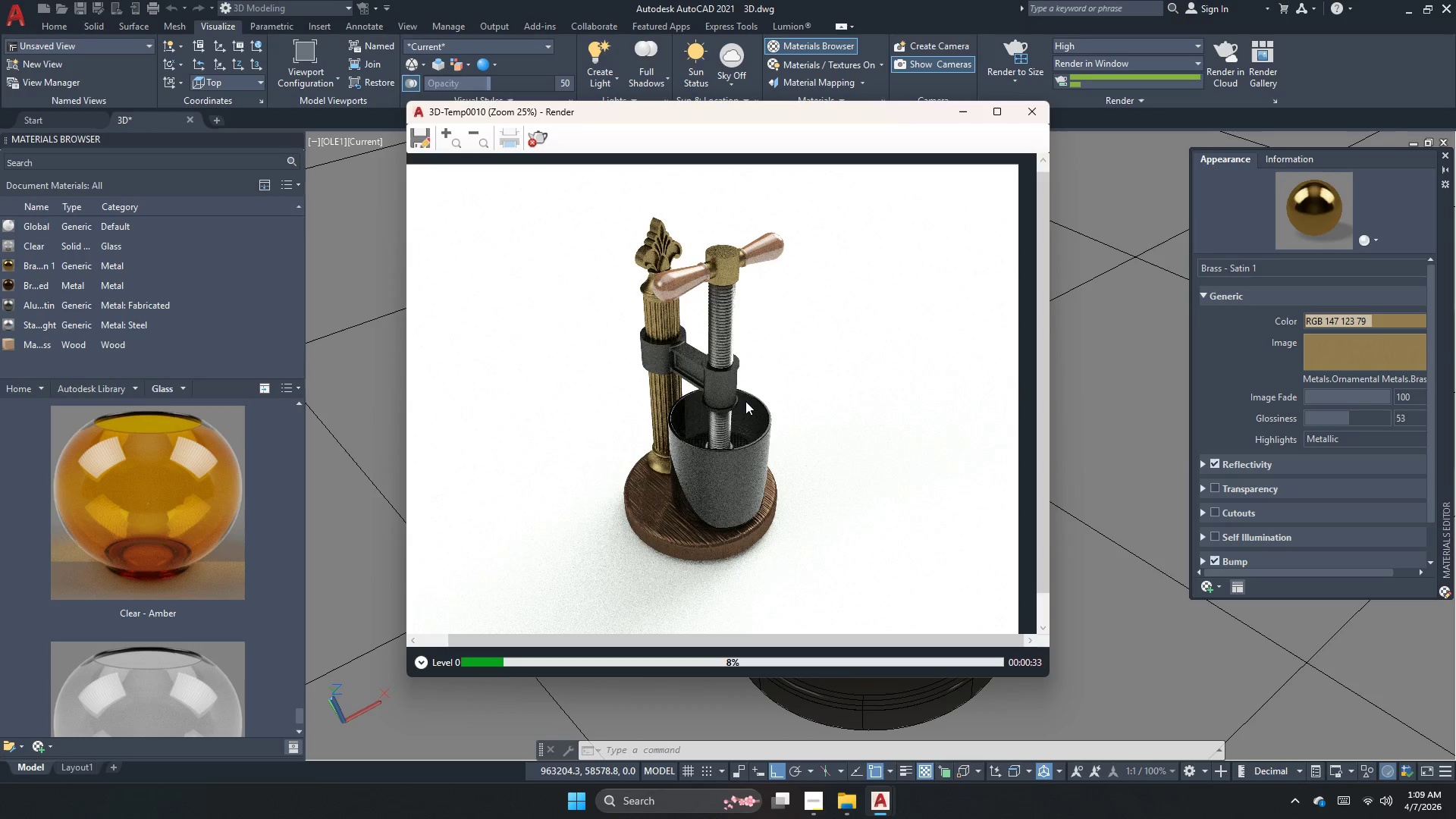 
wait(16.94)
 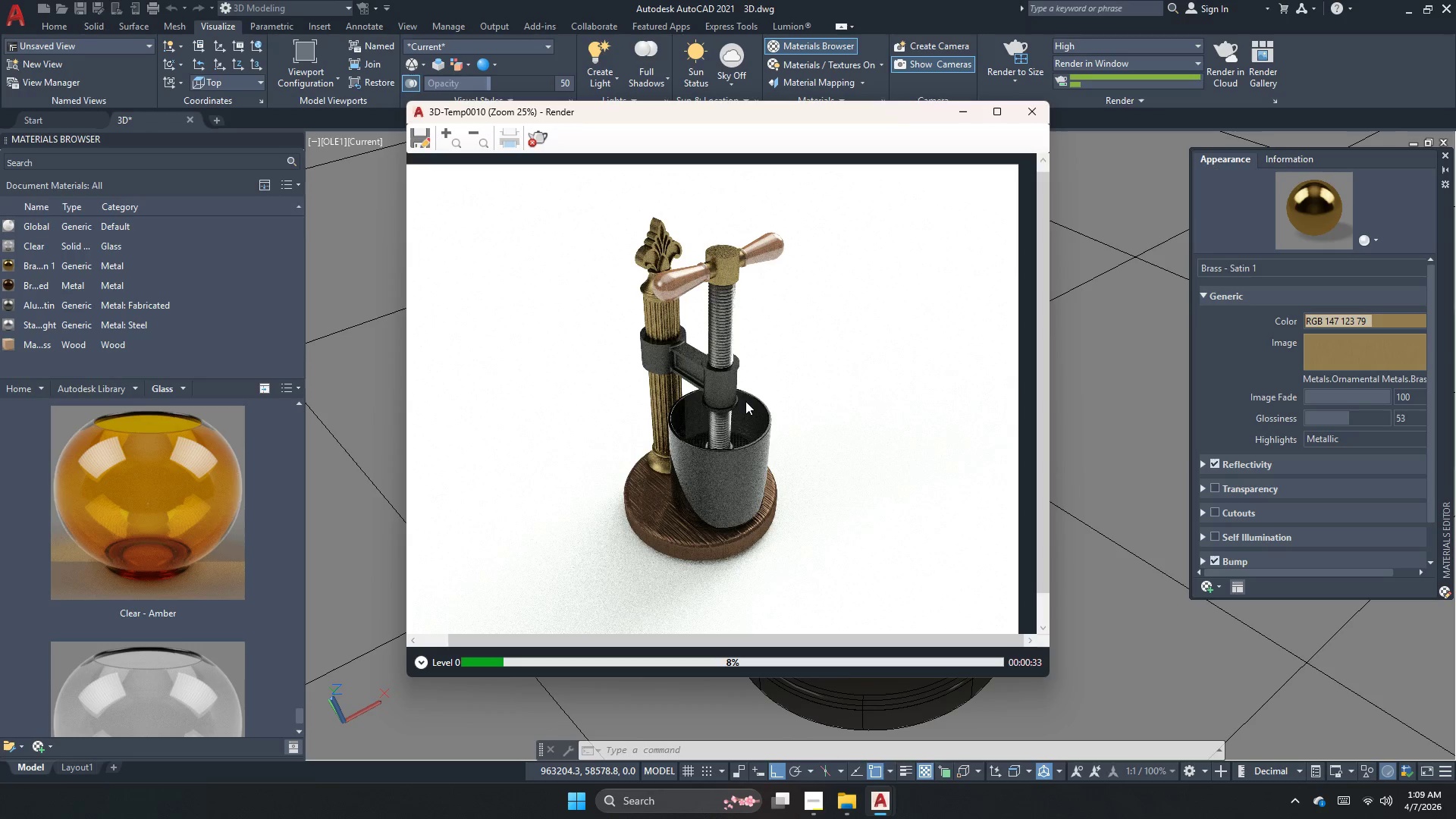 
scroll: coordinate [720, 494], scroll_direction: up, amount: 2.0
 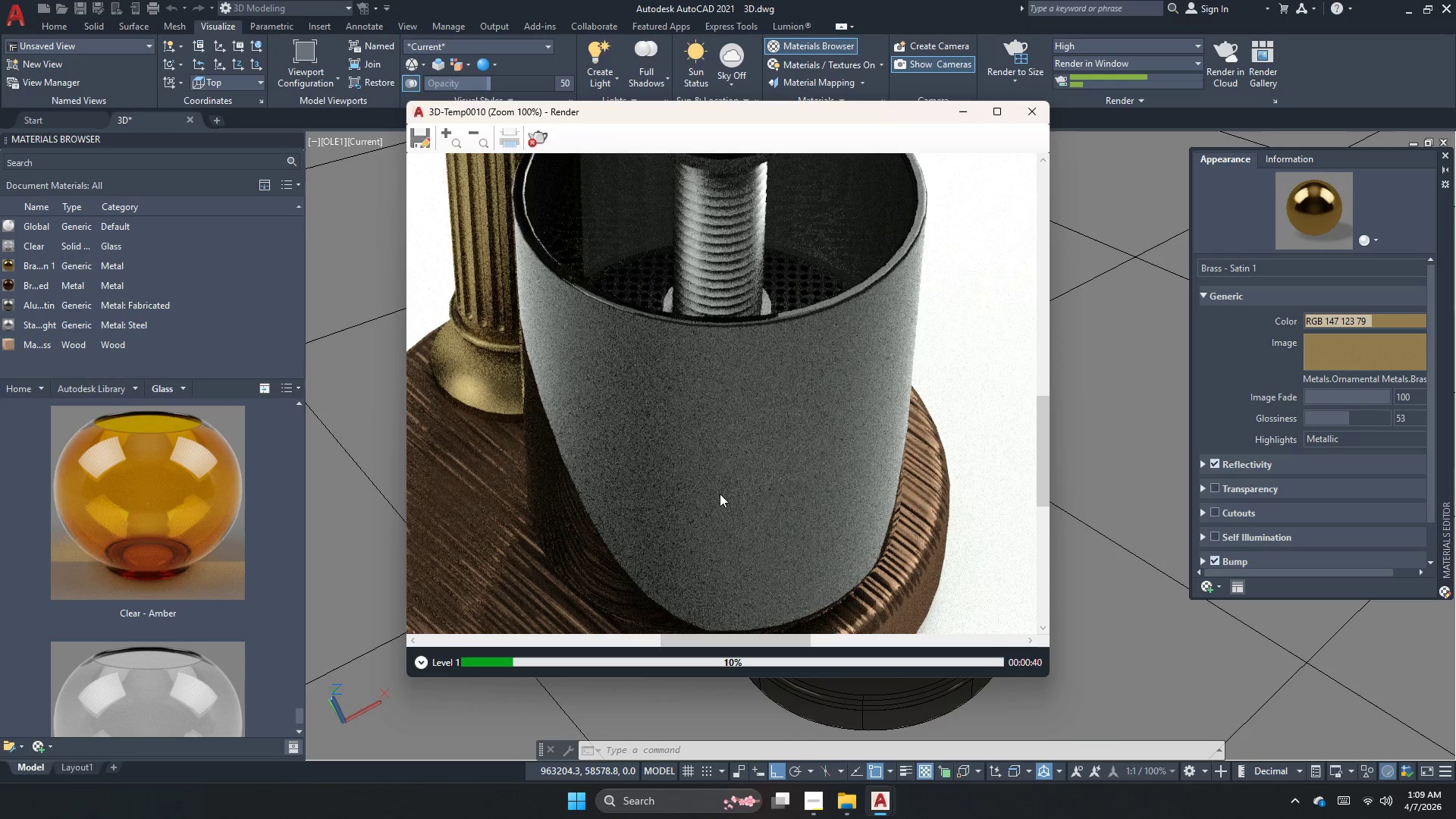 
scroll: coordinate [720, 494], scroll_direction: down, amount: 2.0
 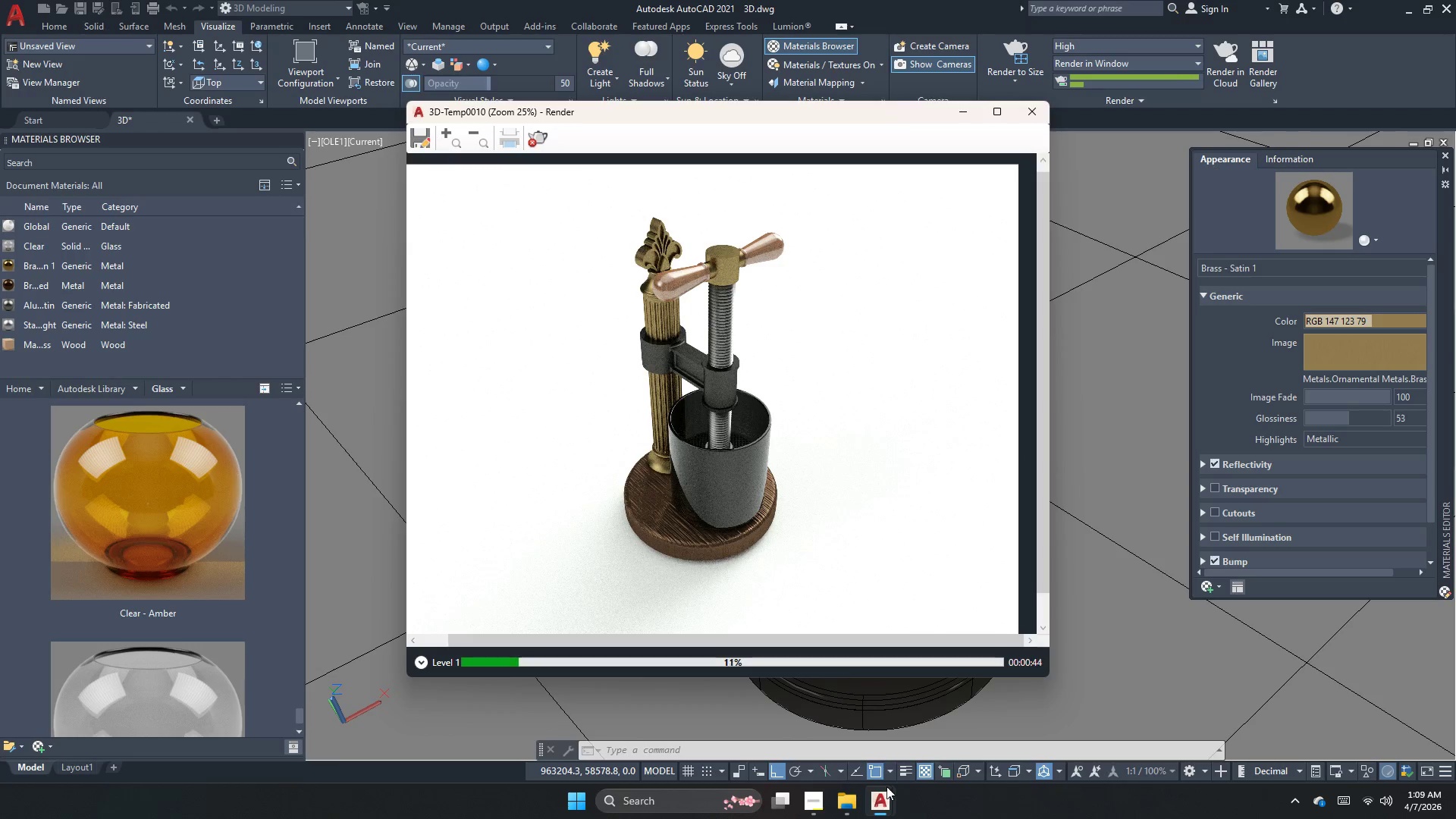 
left_click([852, 812])
 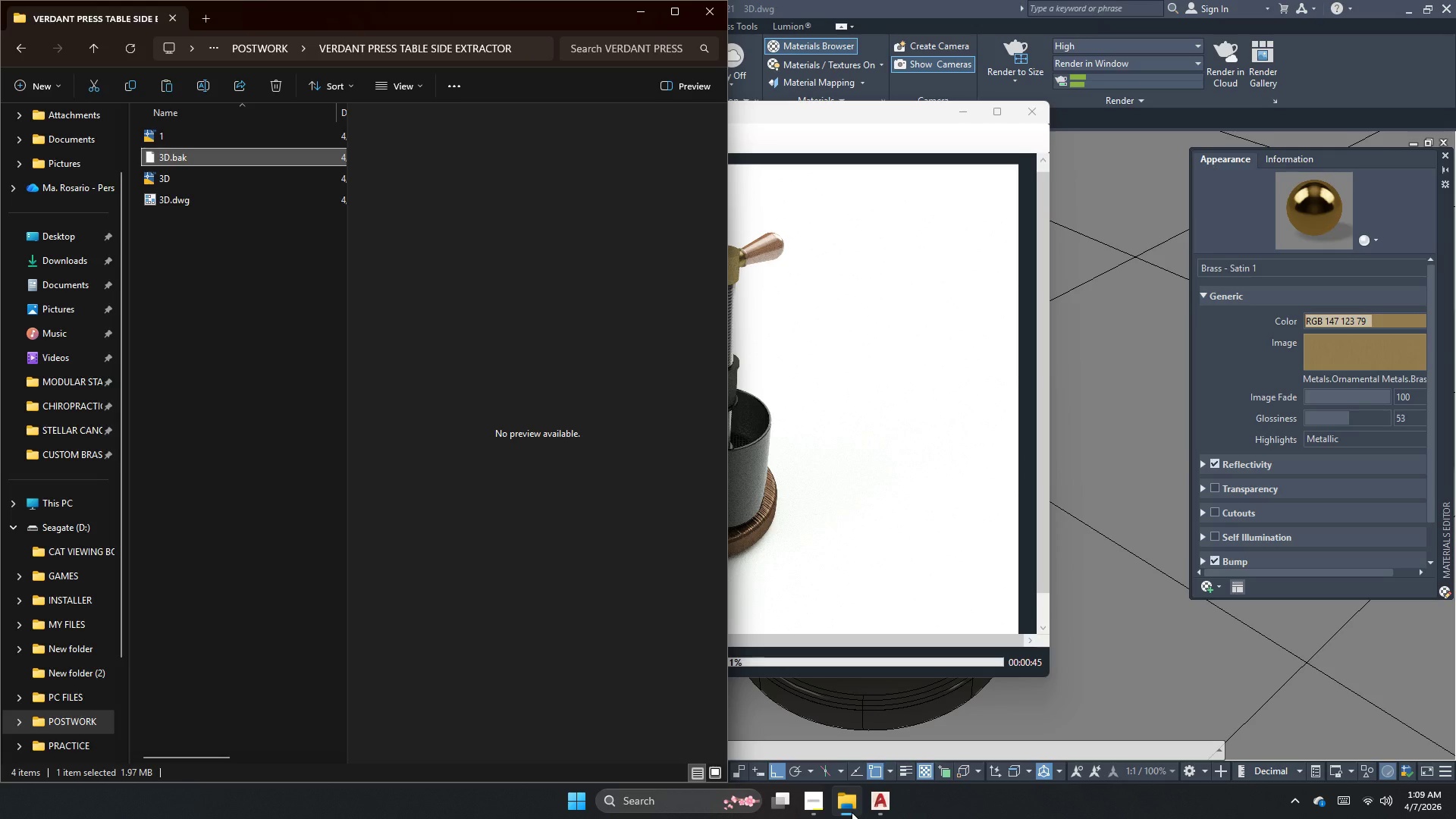 
left_click([852, 812])
 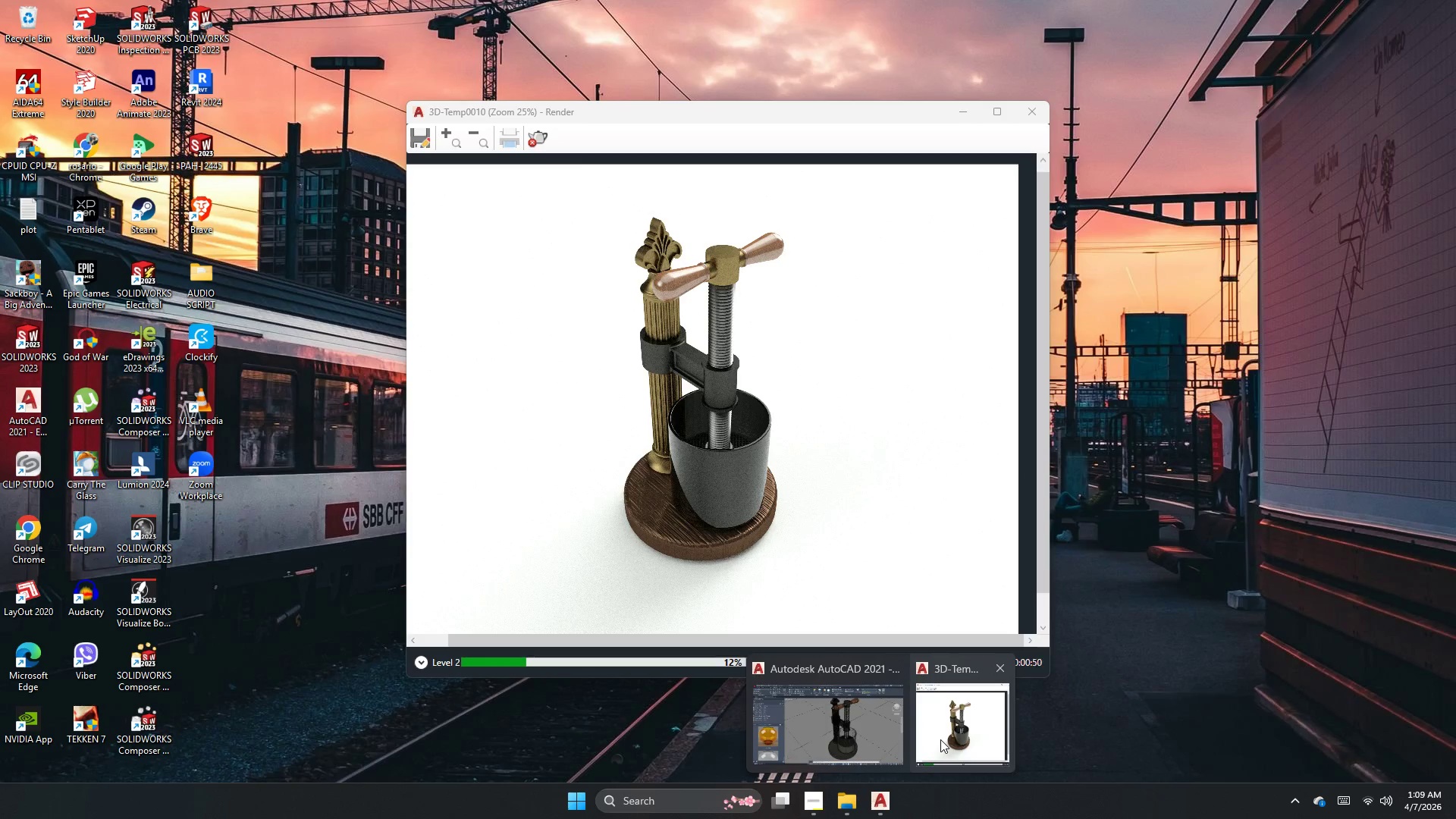 
wait(5.58)
 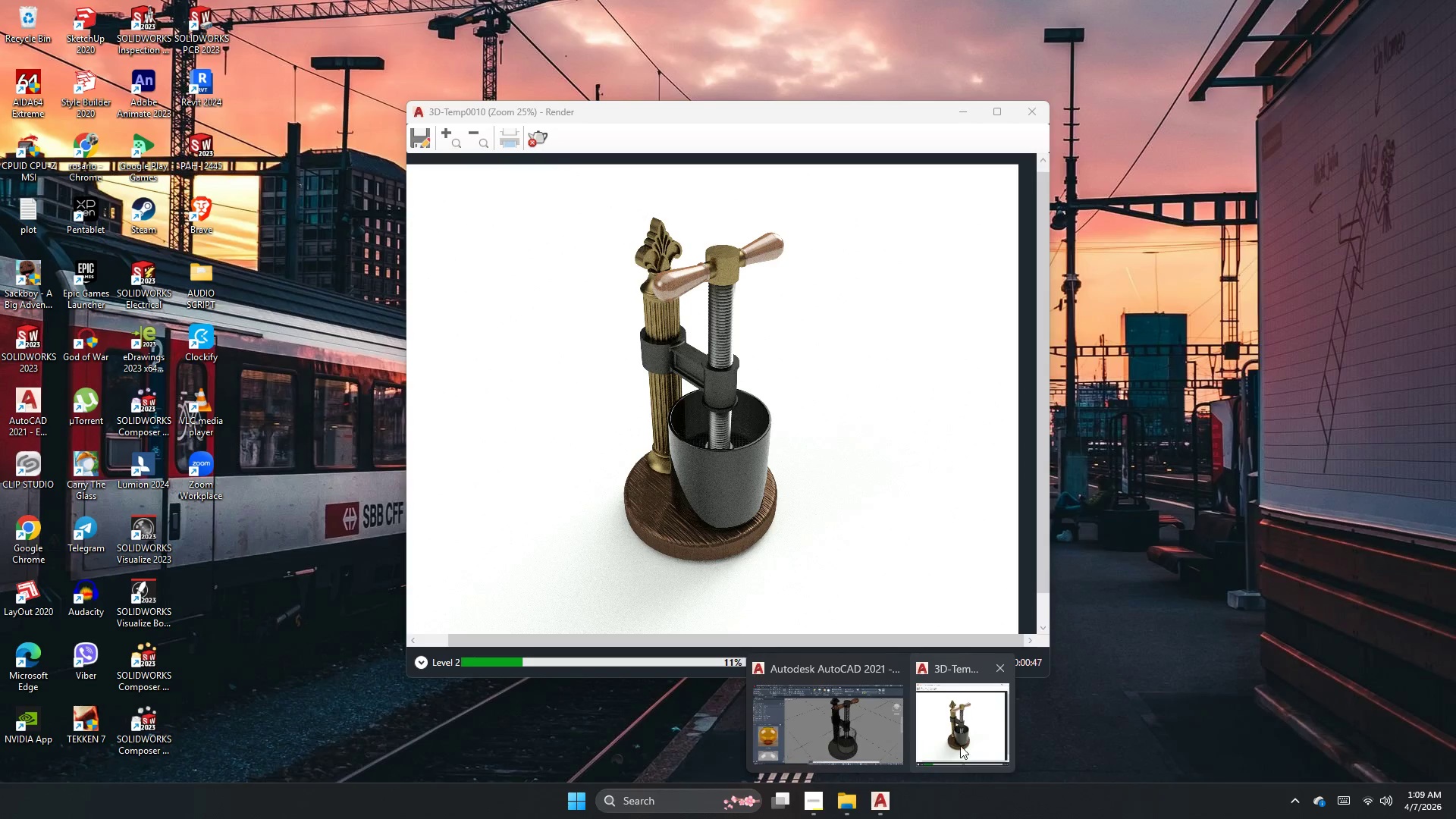 
left_click([940, 739])
 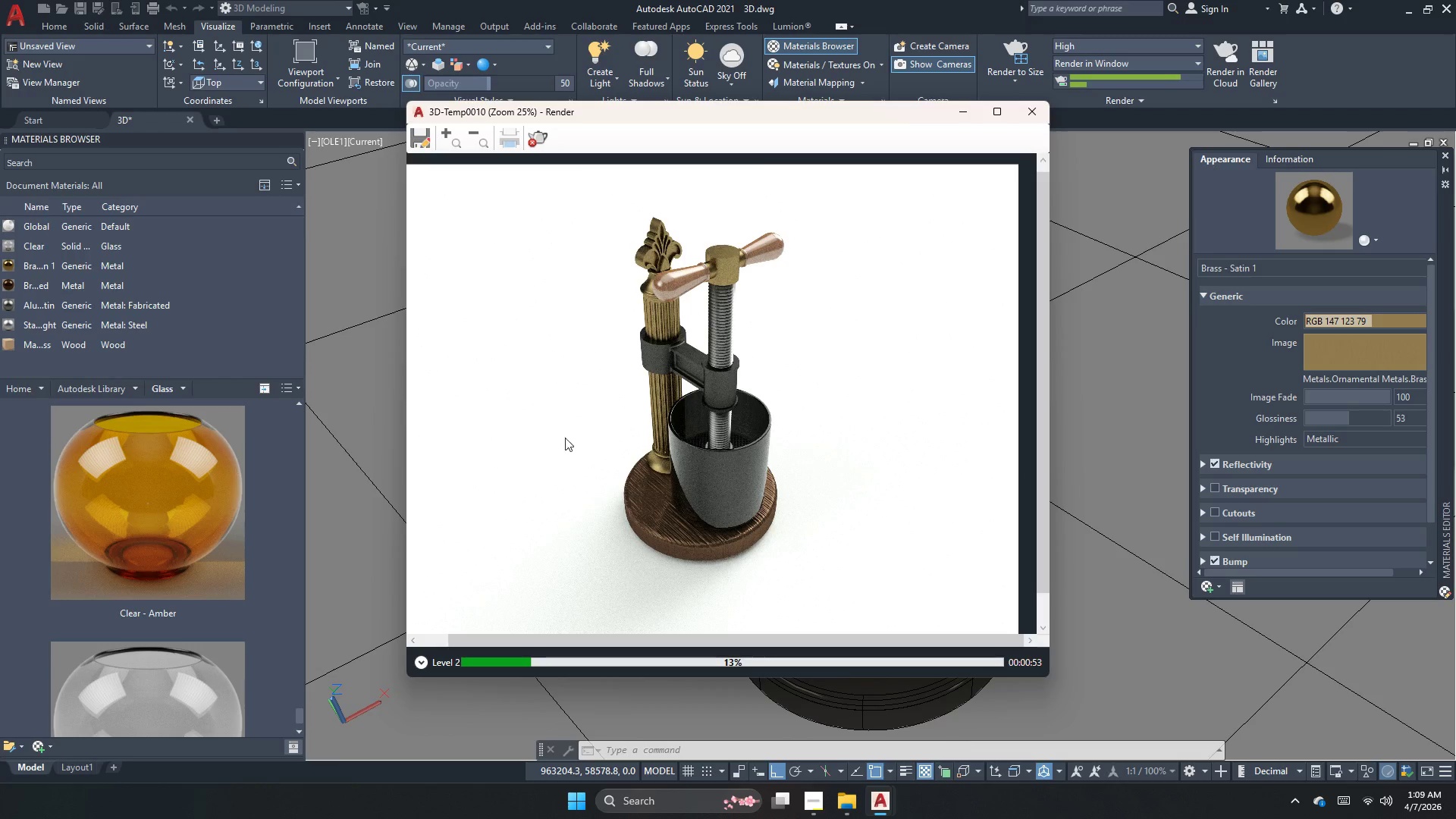 
scroll: coordinate [696, 271], scroll_direction: up, amount: 2.0
 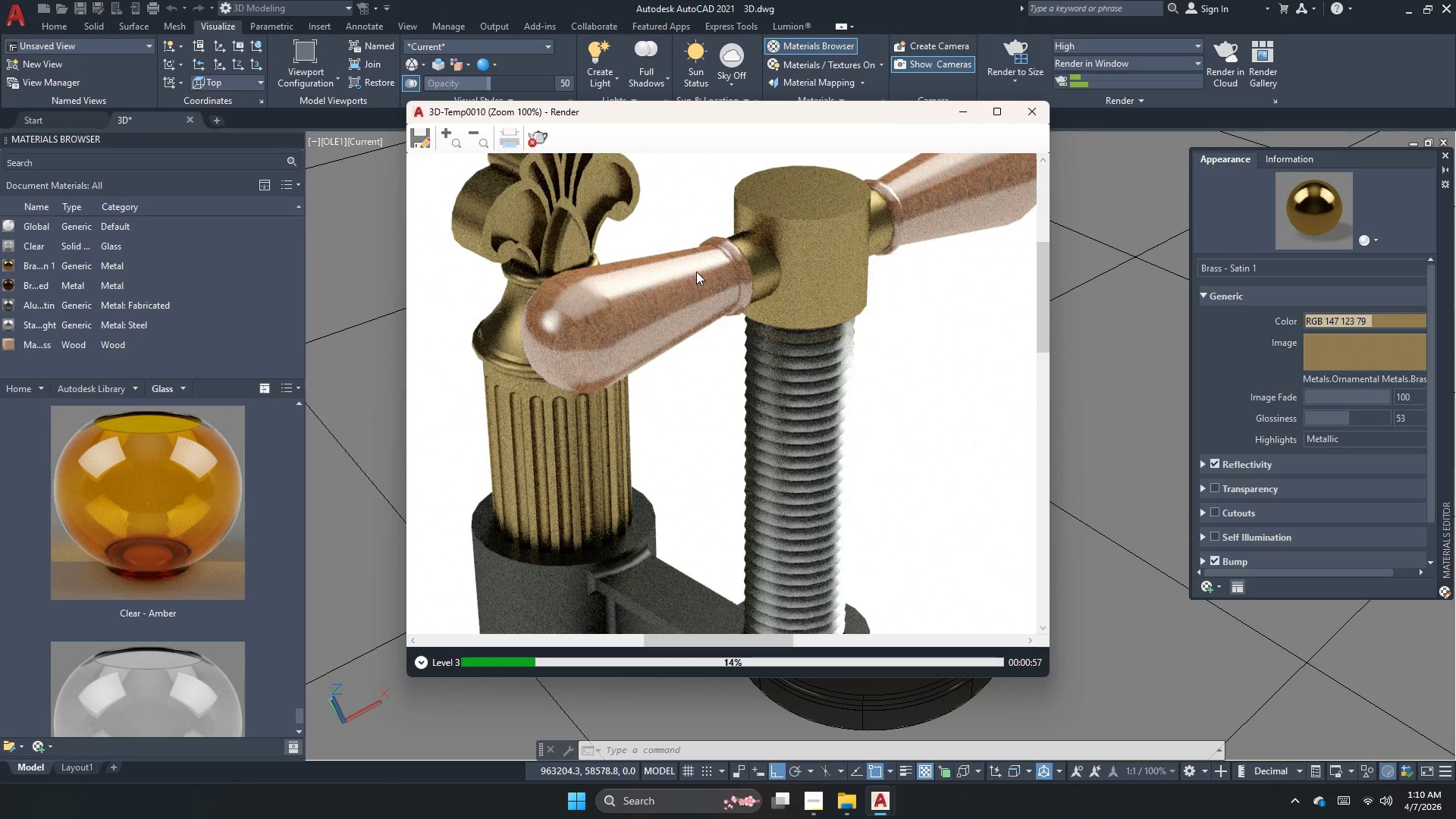 
scroll: coordinate [696, 271], scroll_direction: down, amount: 3.0
 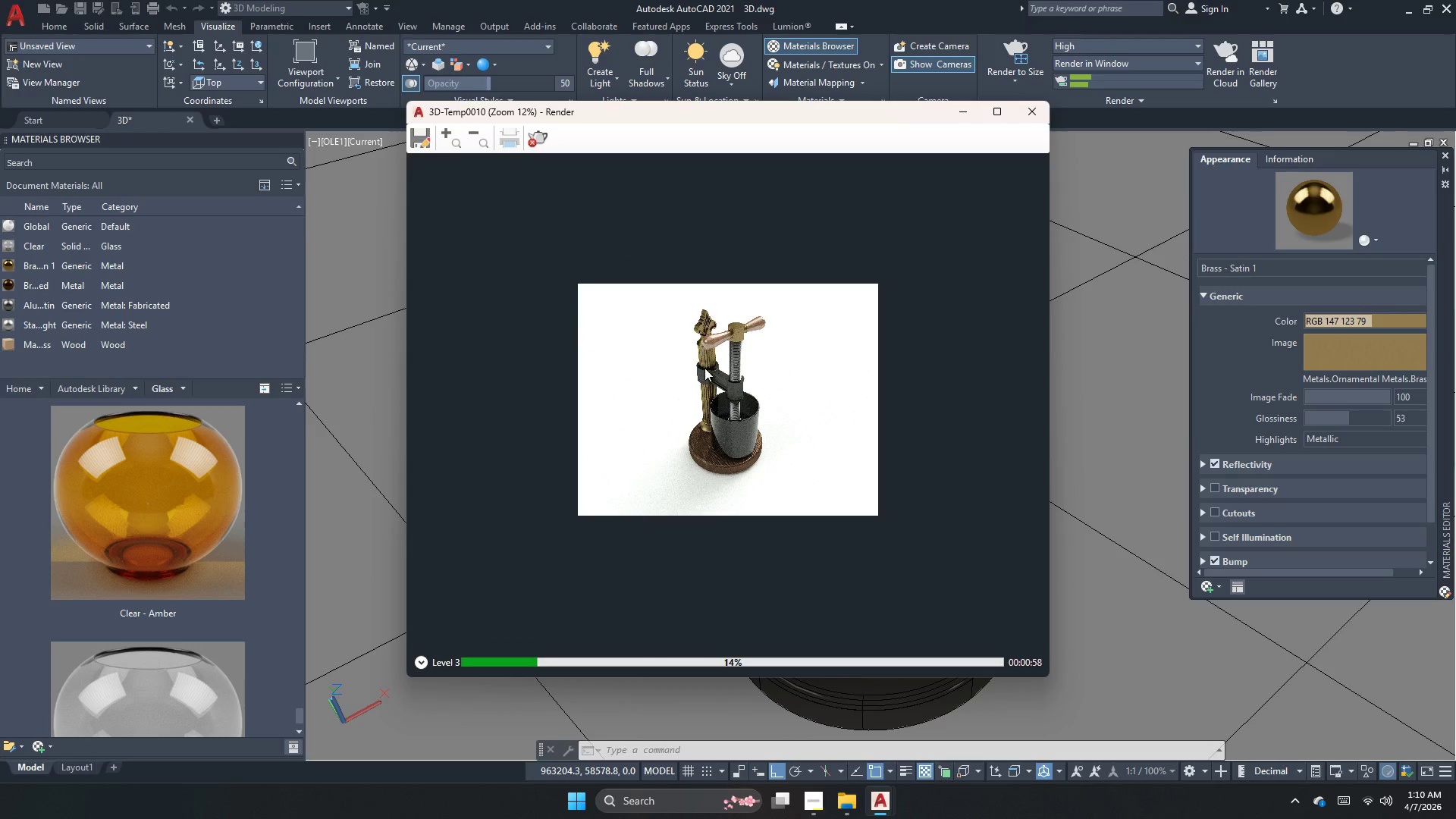 
scroll: coordinate [704, 368], scroll_direction: up, amount: 1.0
 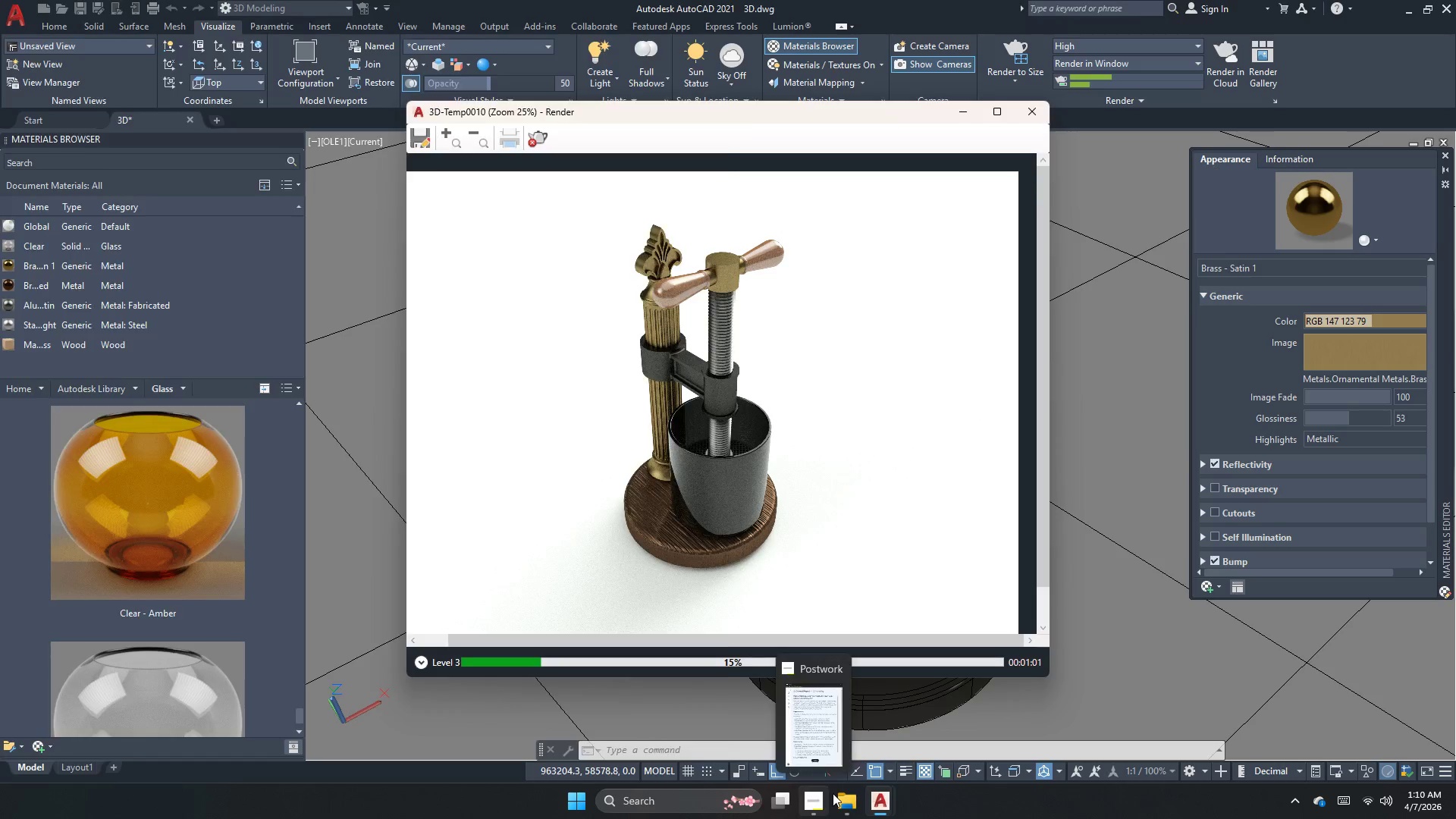 
left_click([850, 807])
 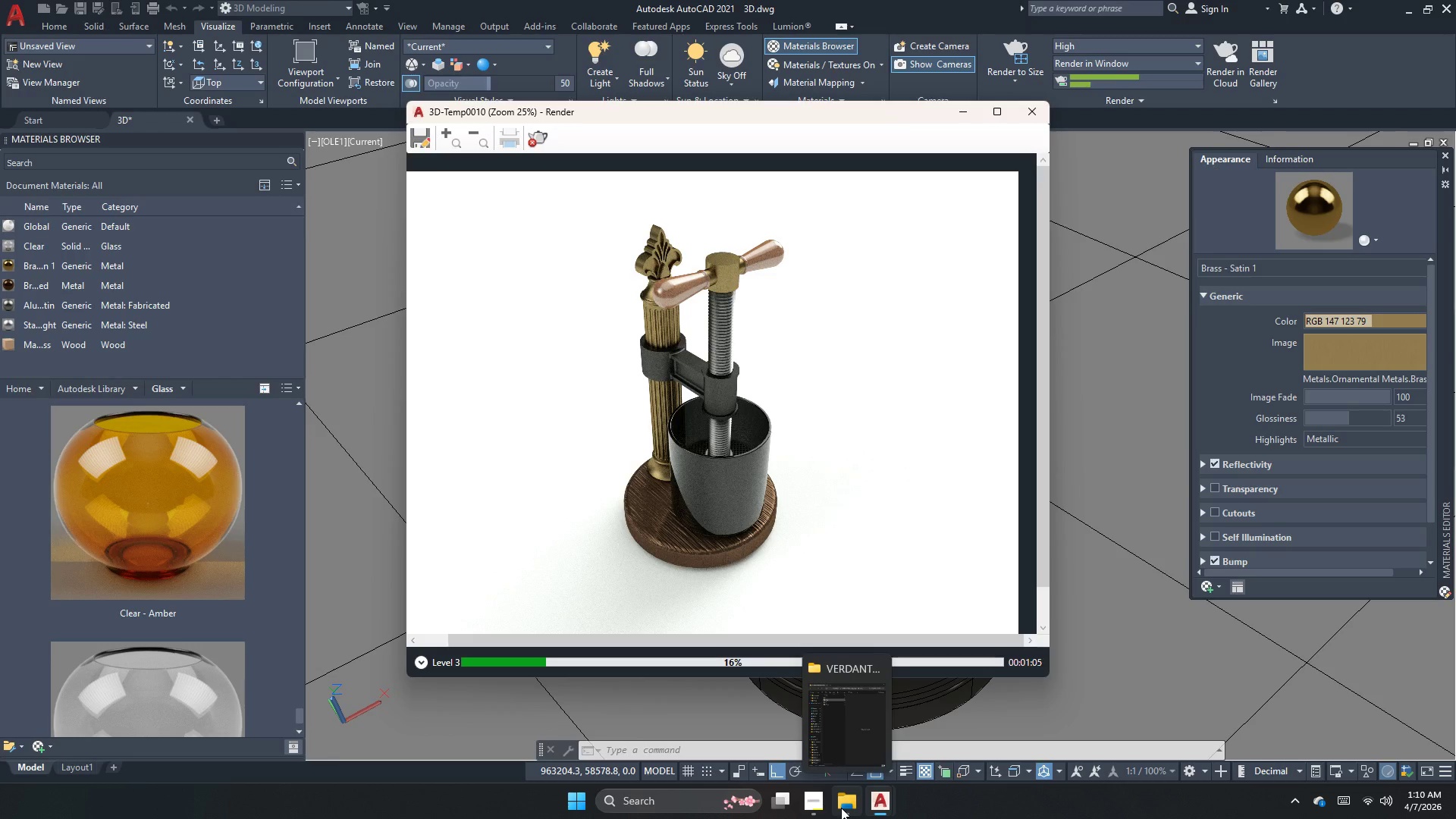 
left_click([826, 808])